 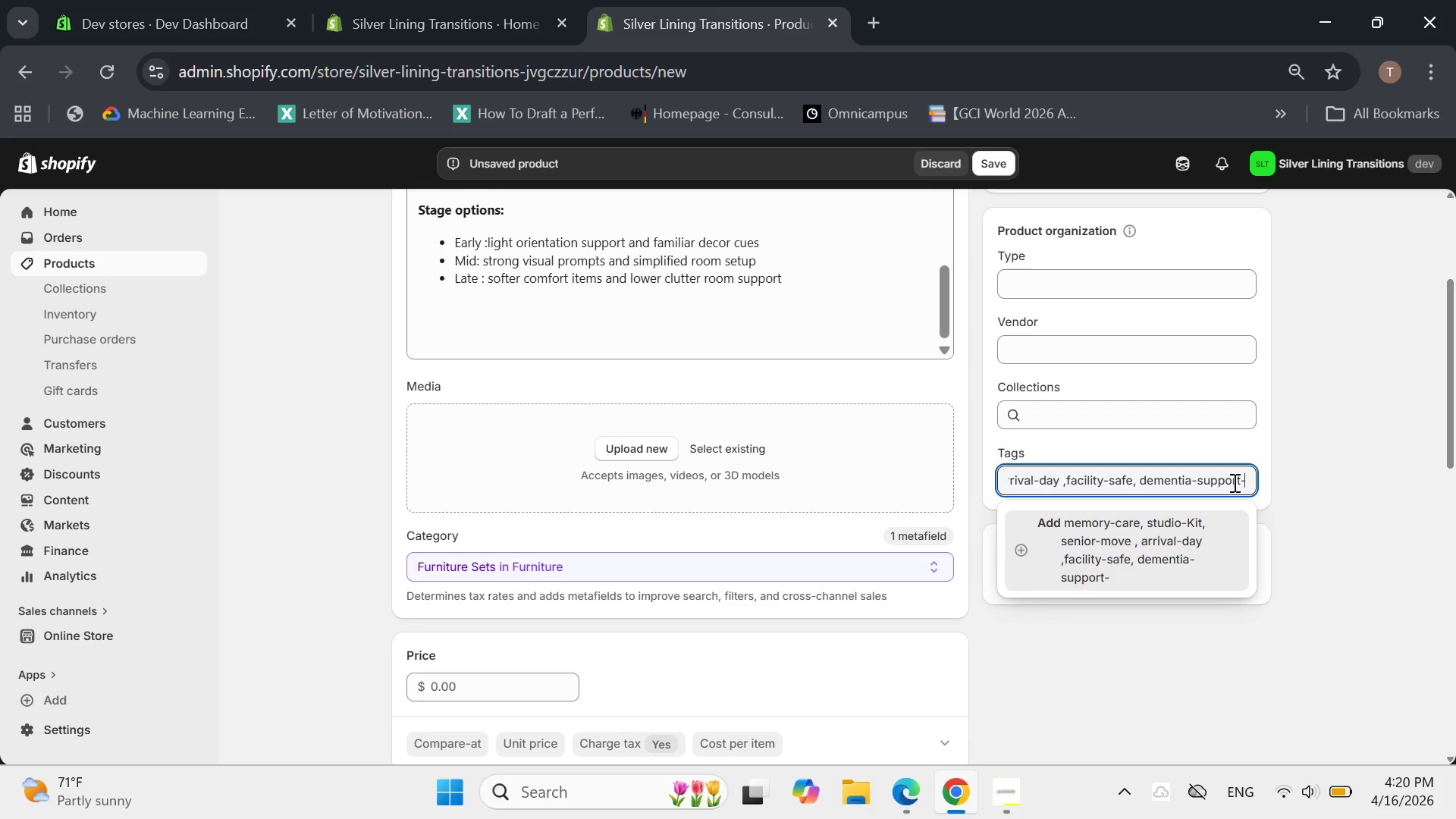 
key(Backspace)
 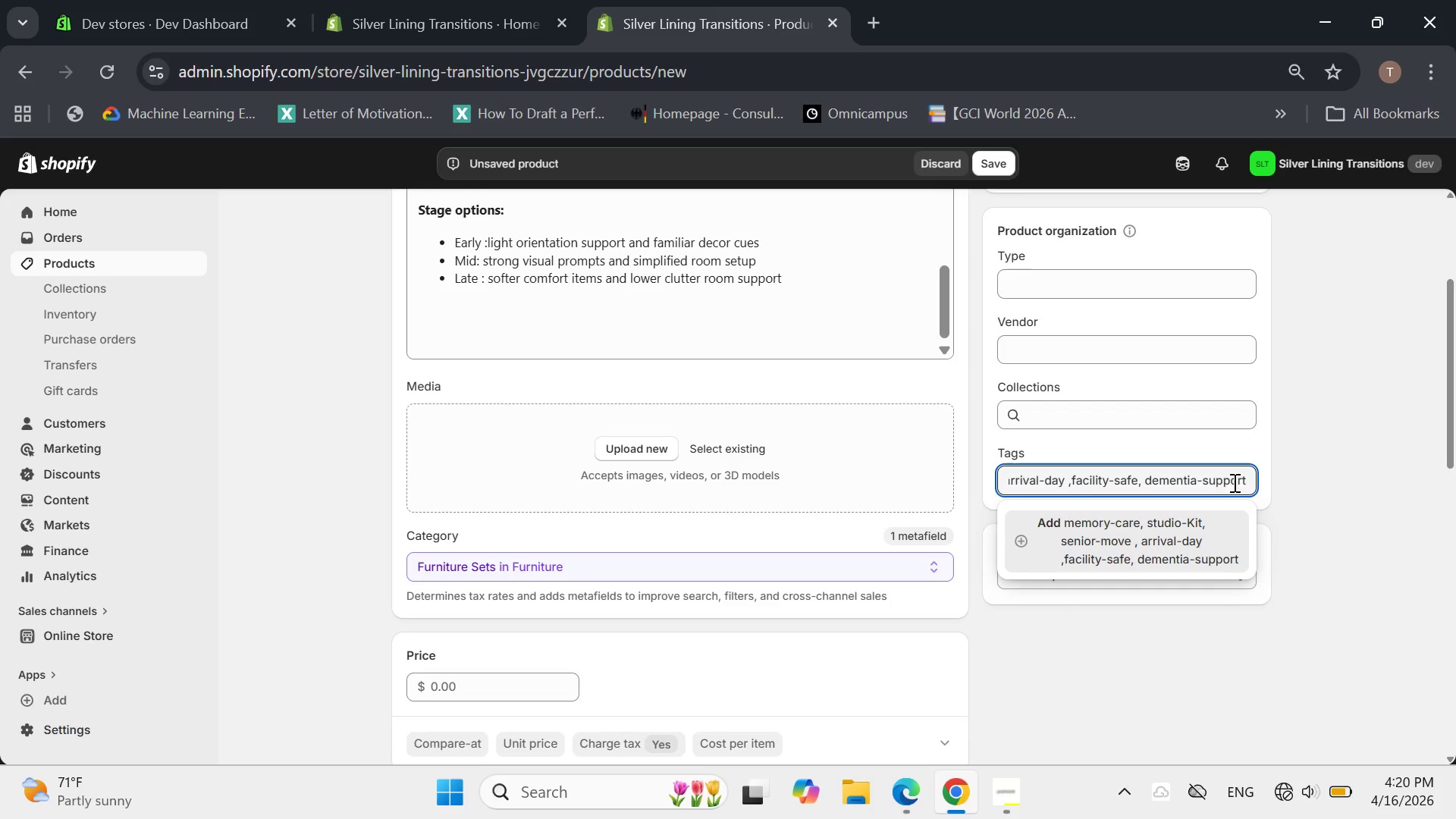 
wait(5.88)
 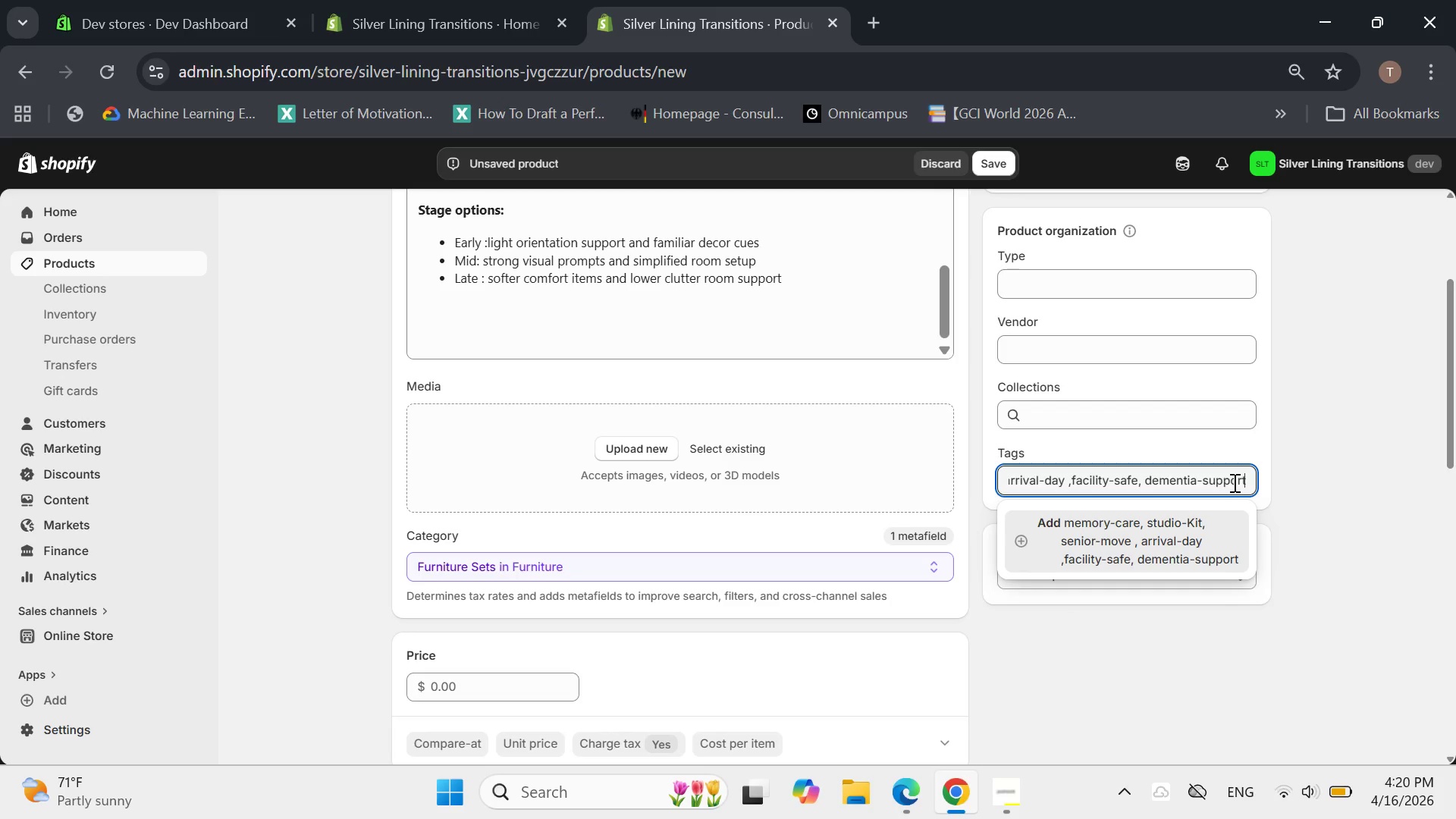 
left_click([1081, 532])
 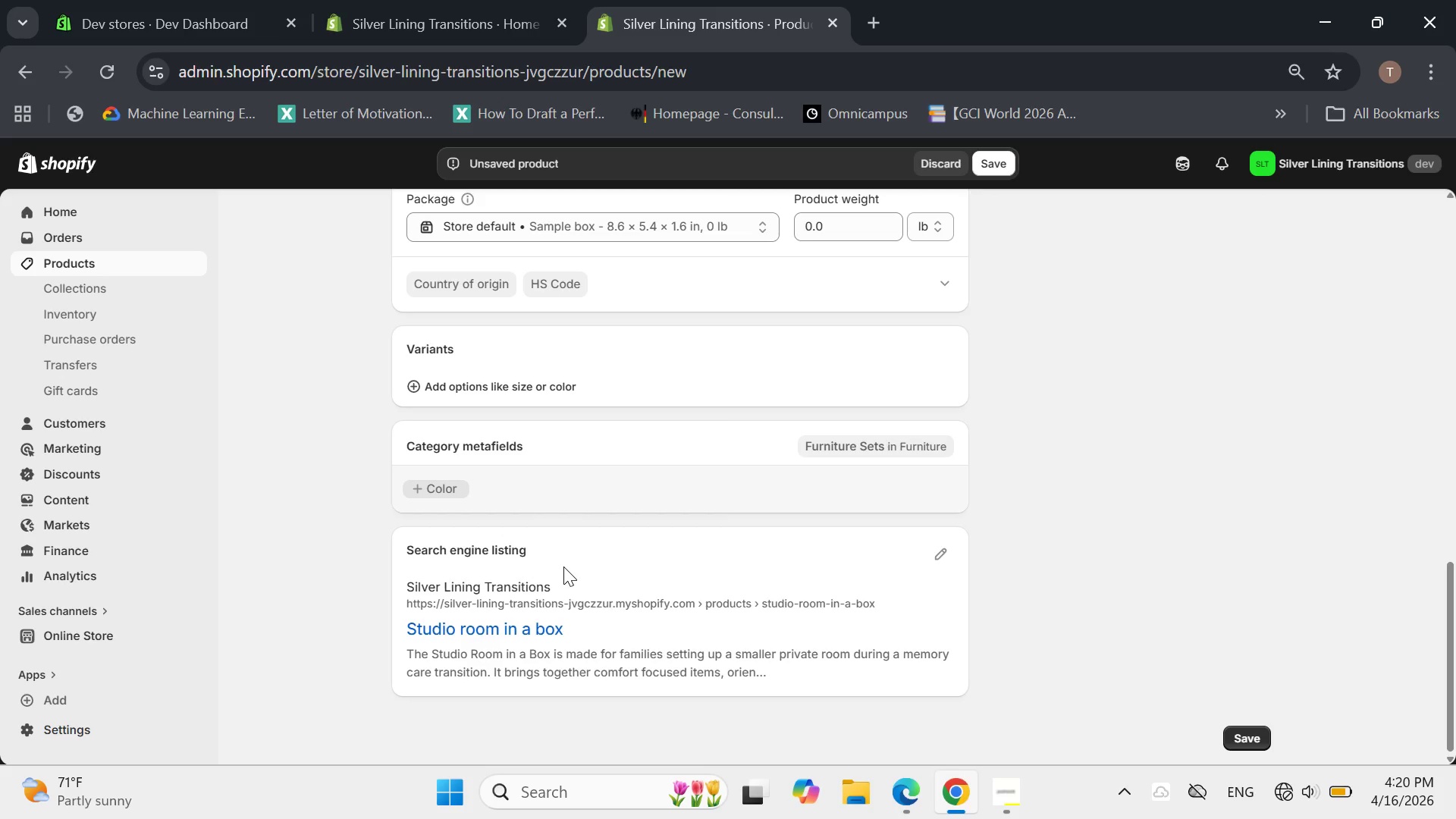 
wait(30.33)
 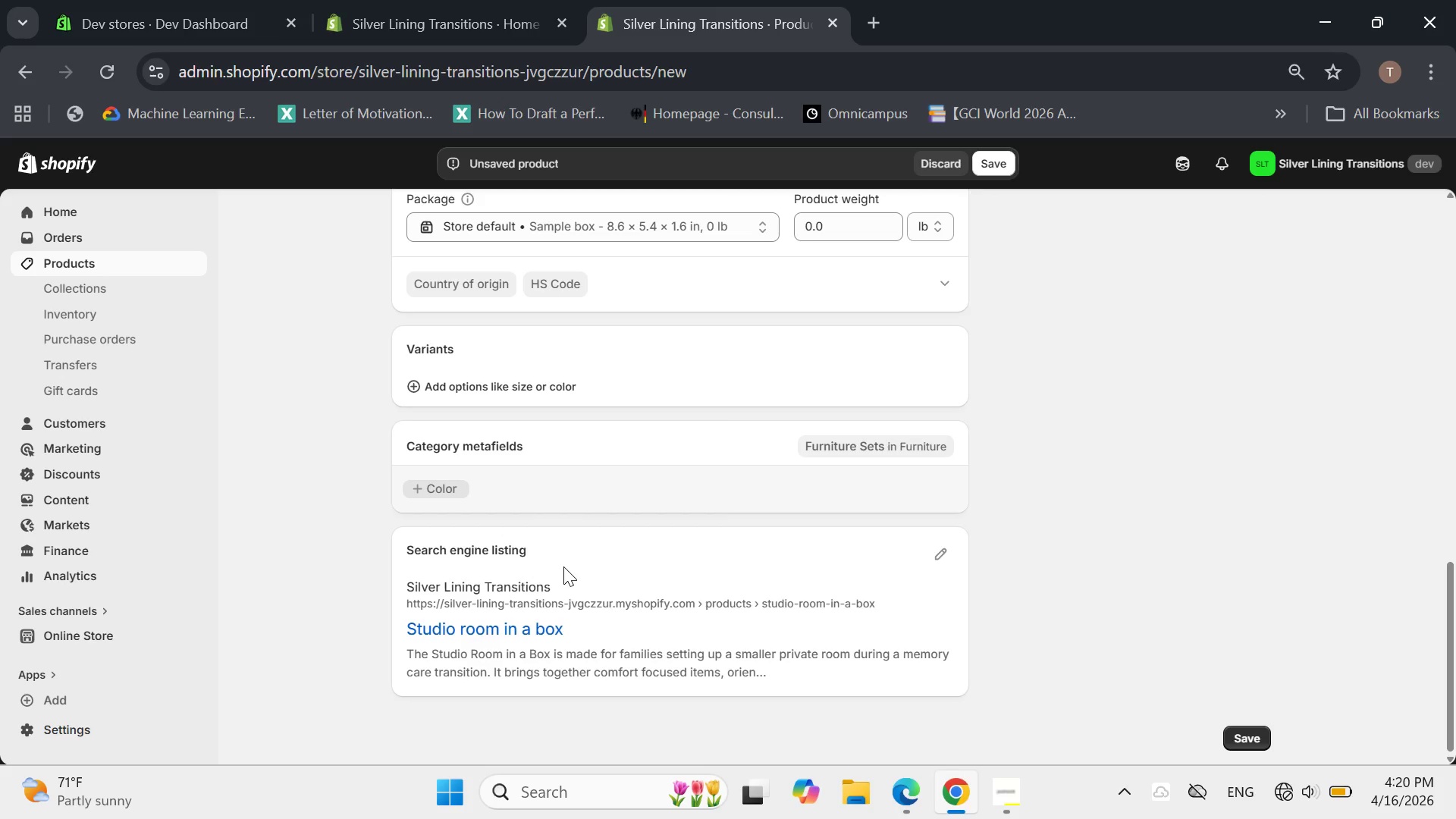 
left_click([928, 559])
 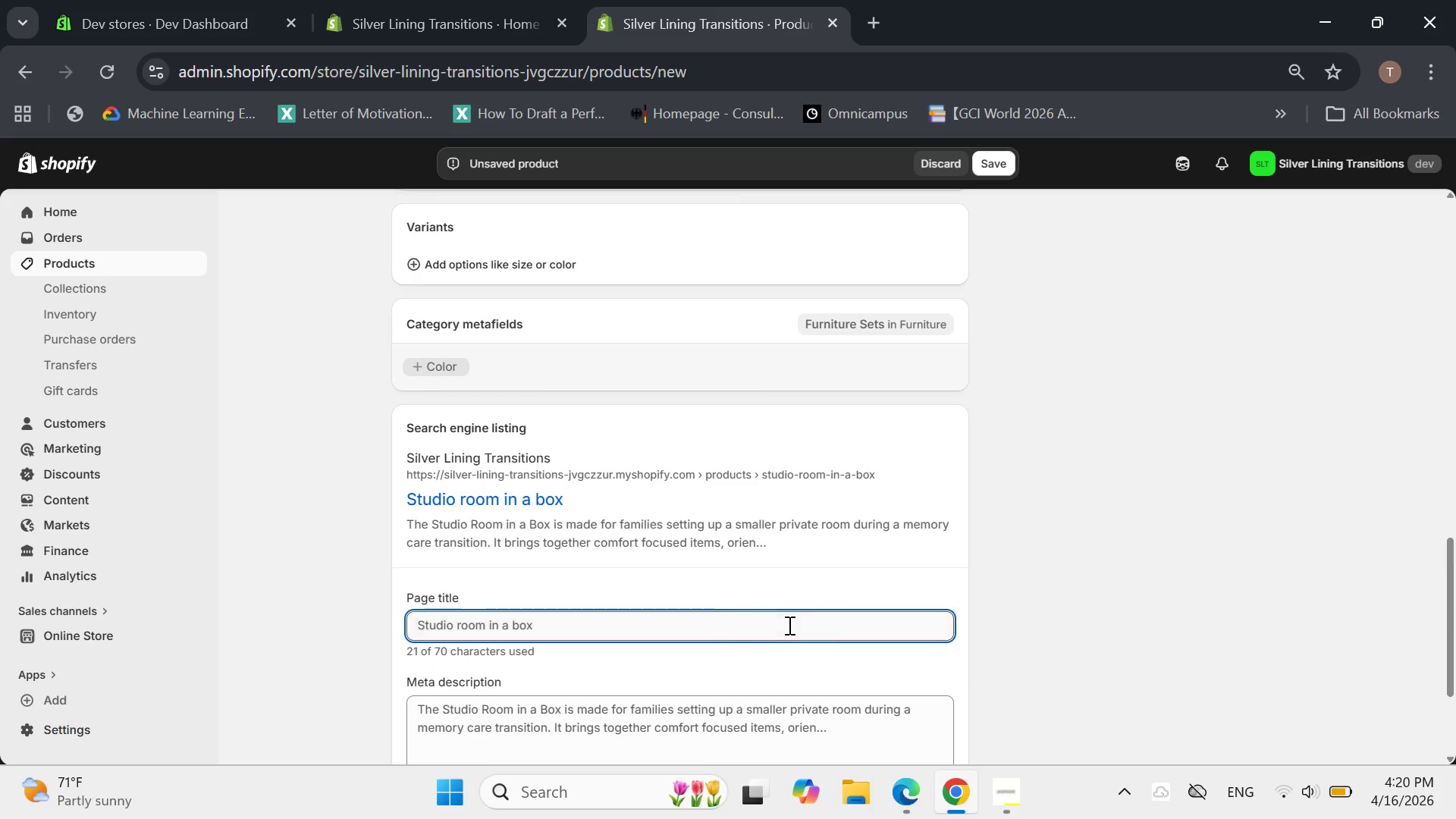 
left_click([639, 631])
 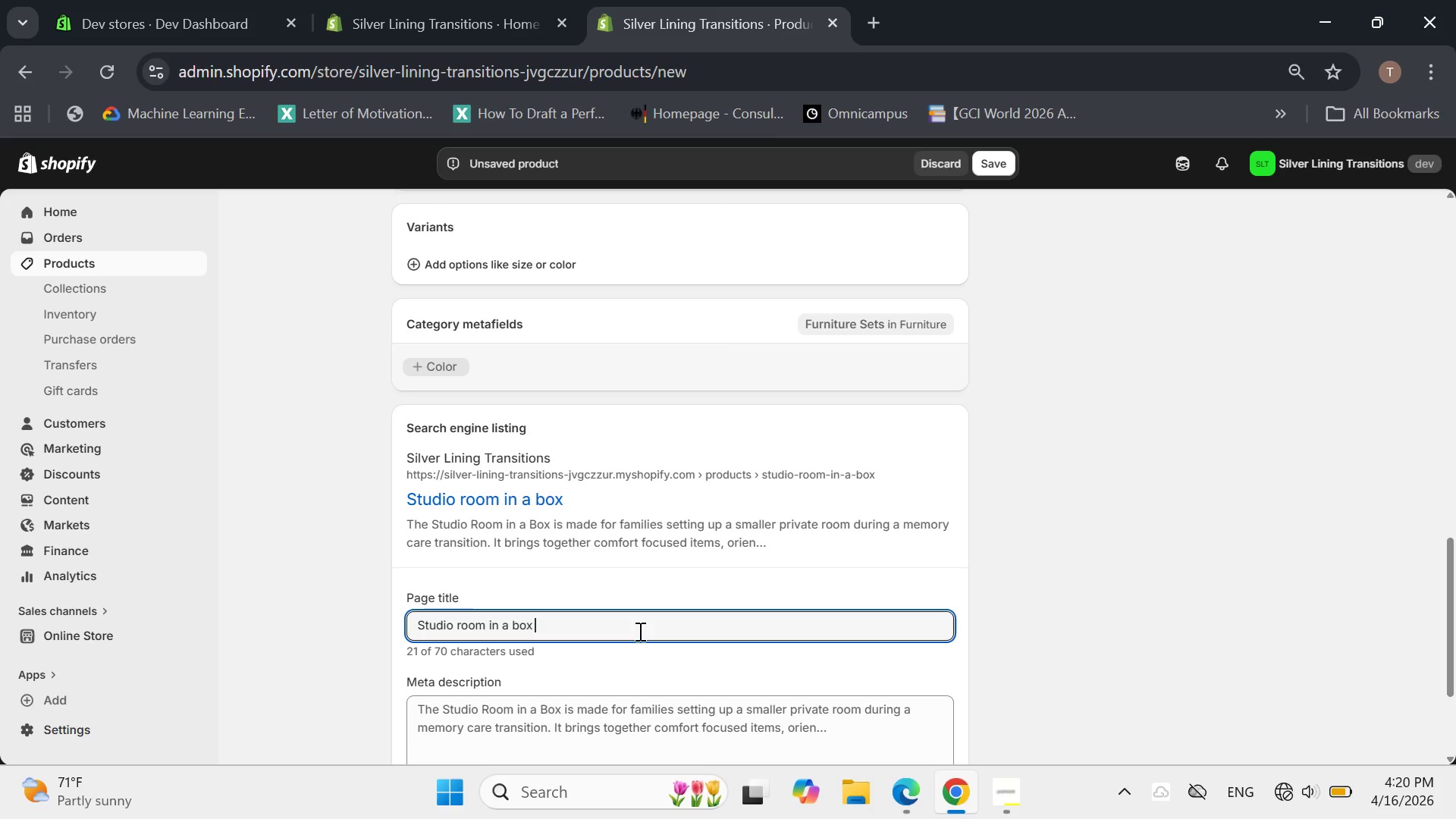 
hold_key(key=Backspace, duration=0.67)
 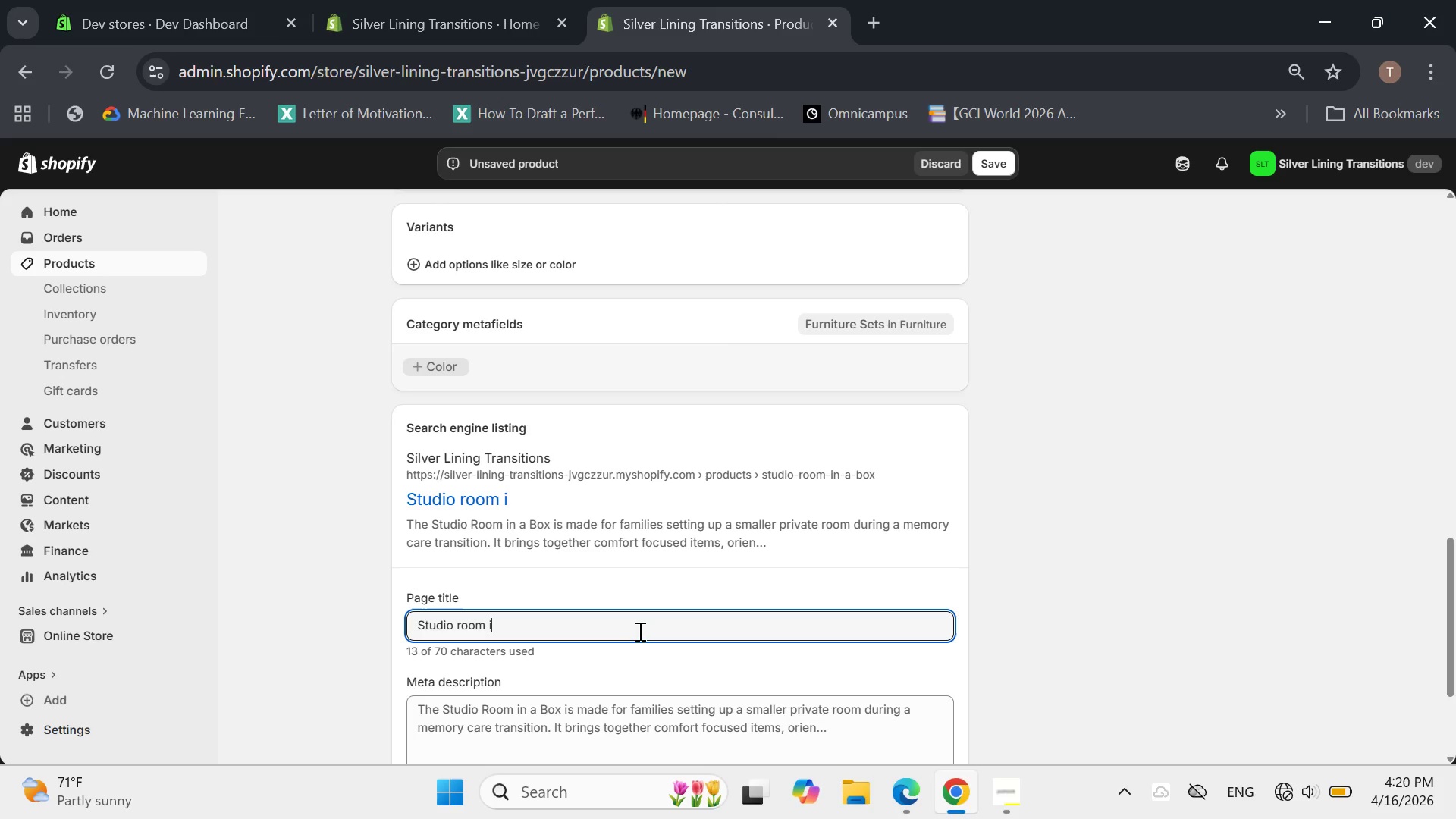 
key(Backspace)
 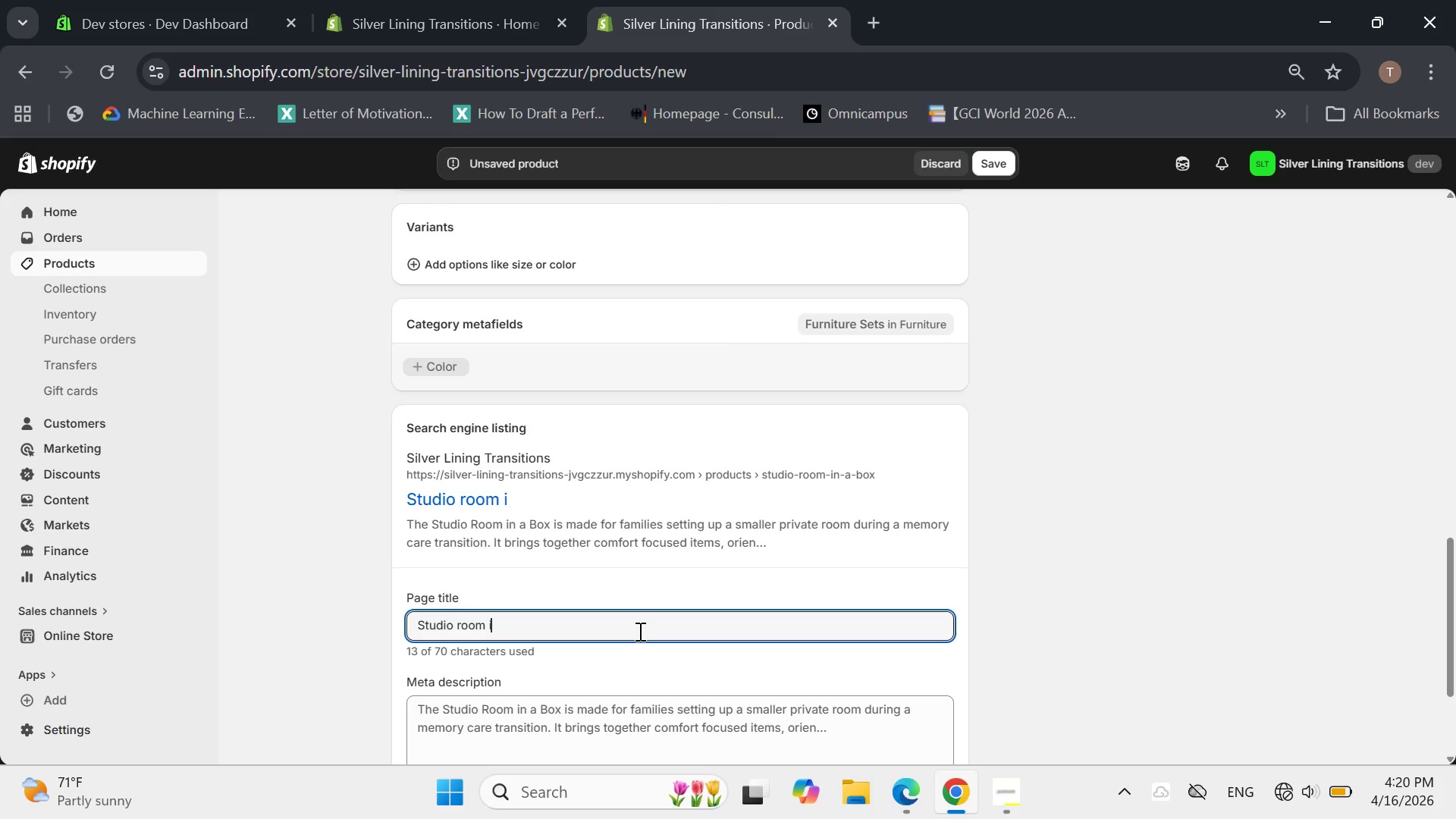 
key(Backspace)
 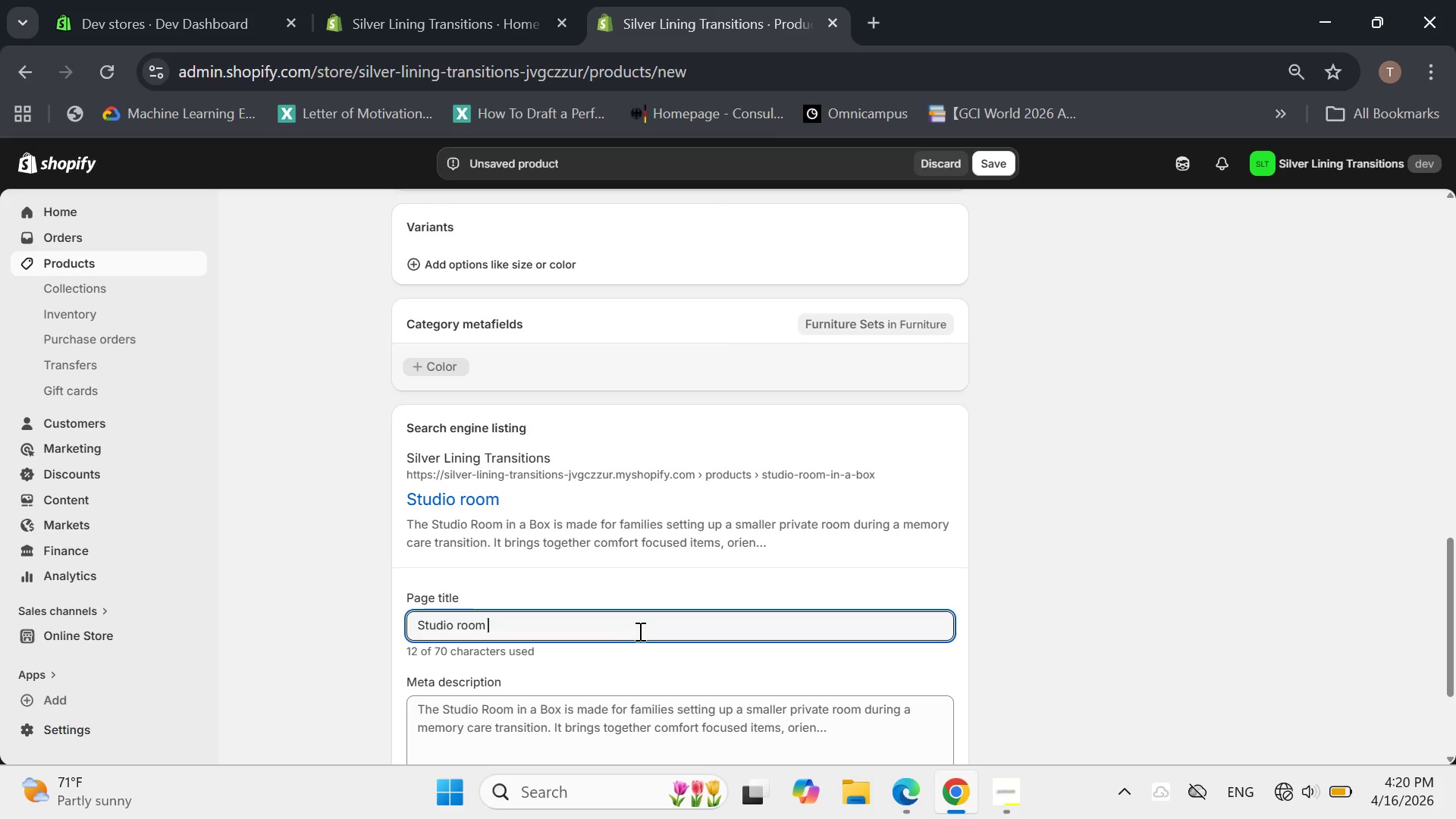 
key(Backspace)
 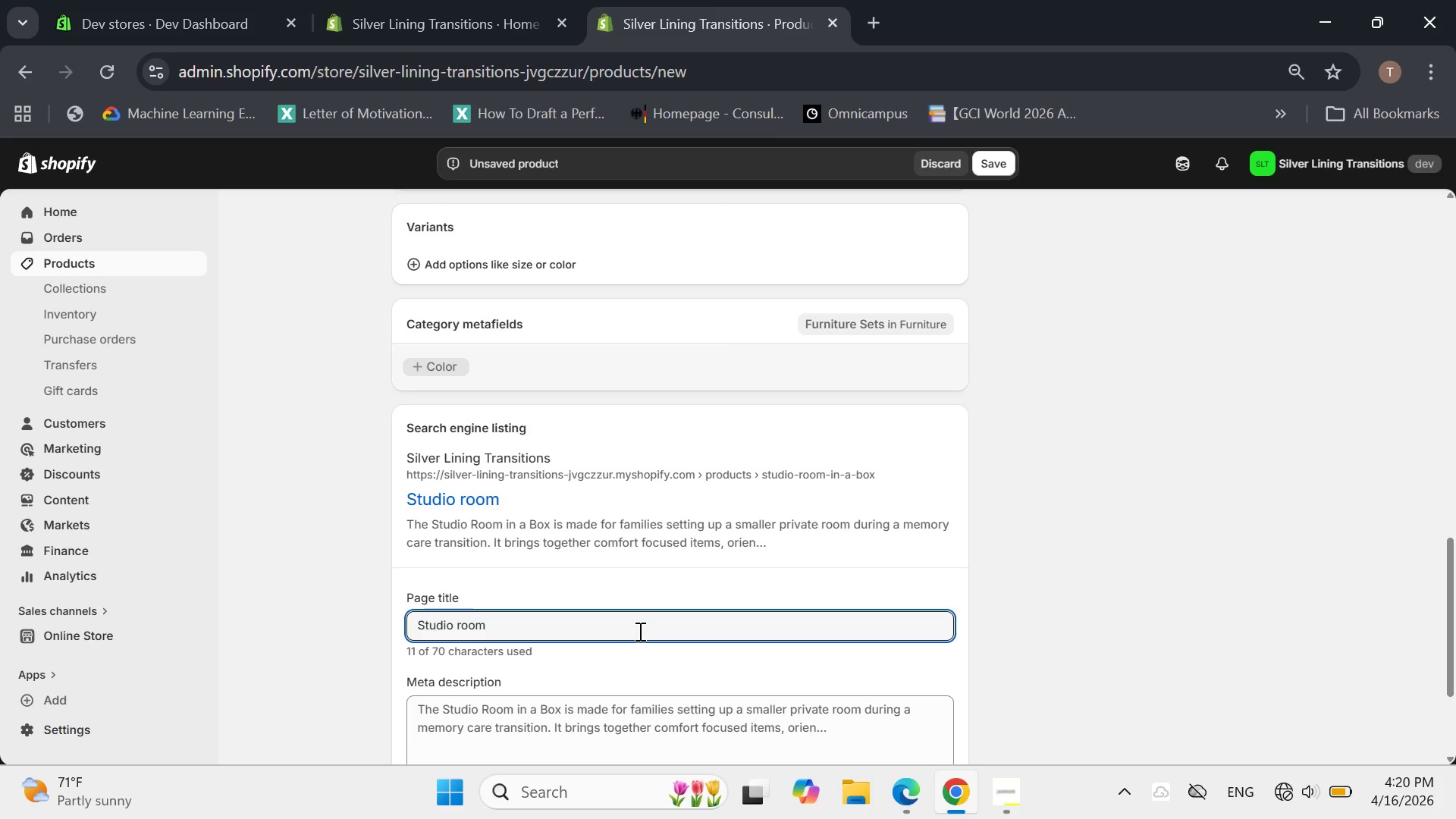 
key(Backspace)
 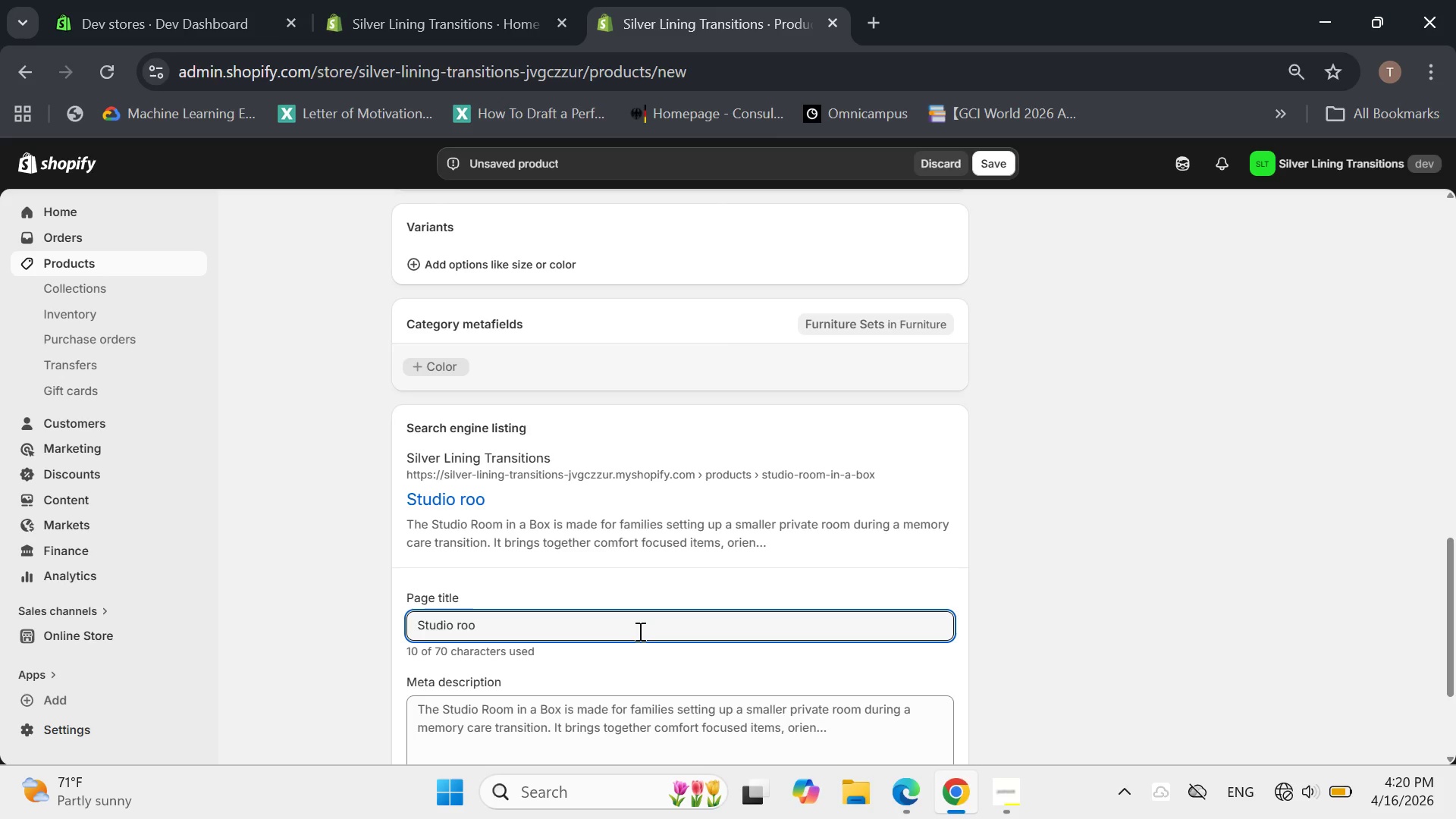 
key(Backspace)
 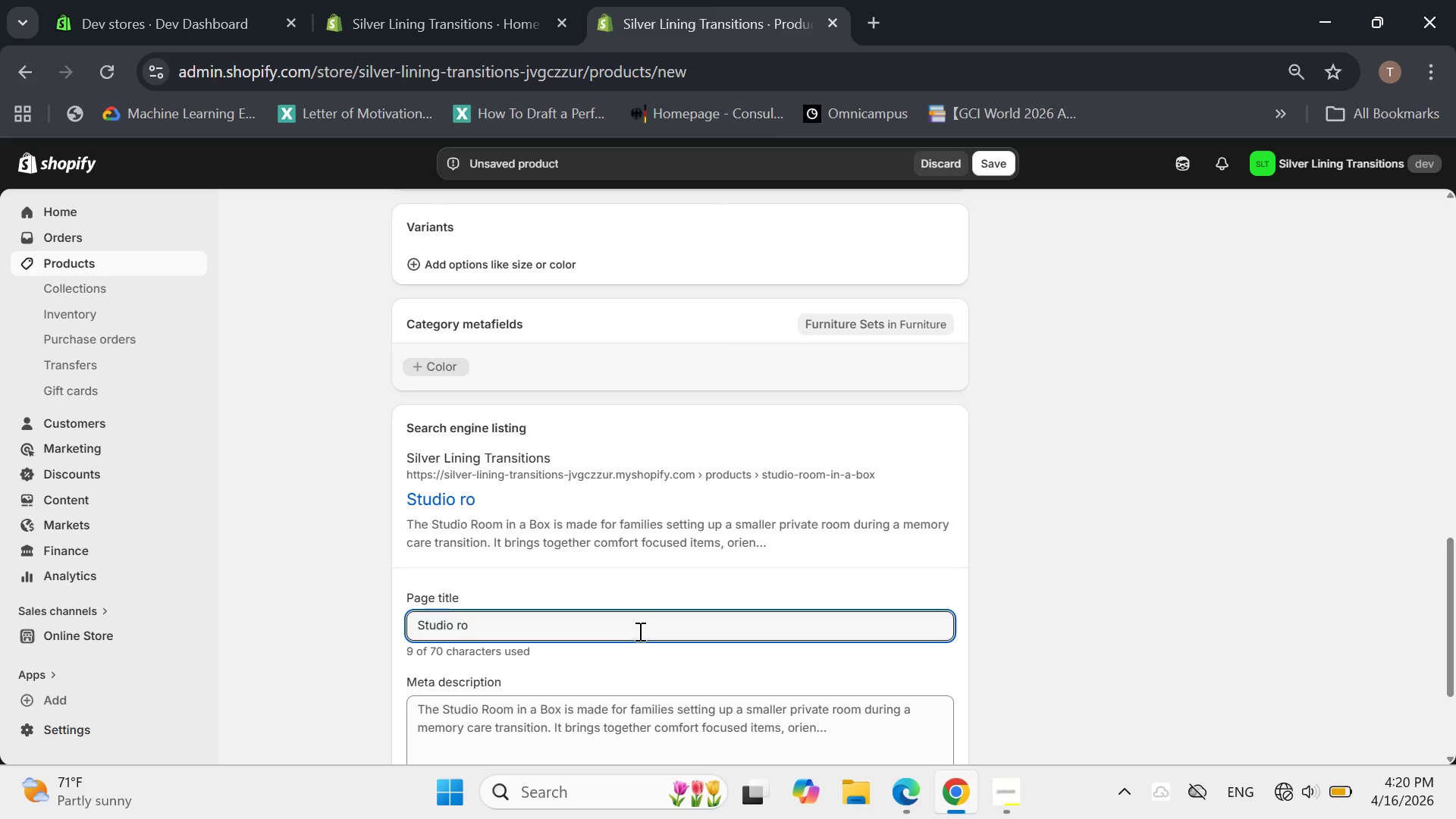 
key(Backspace)
 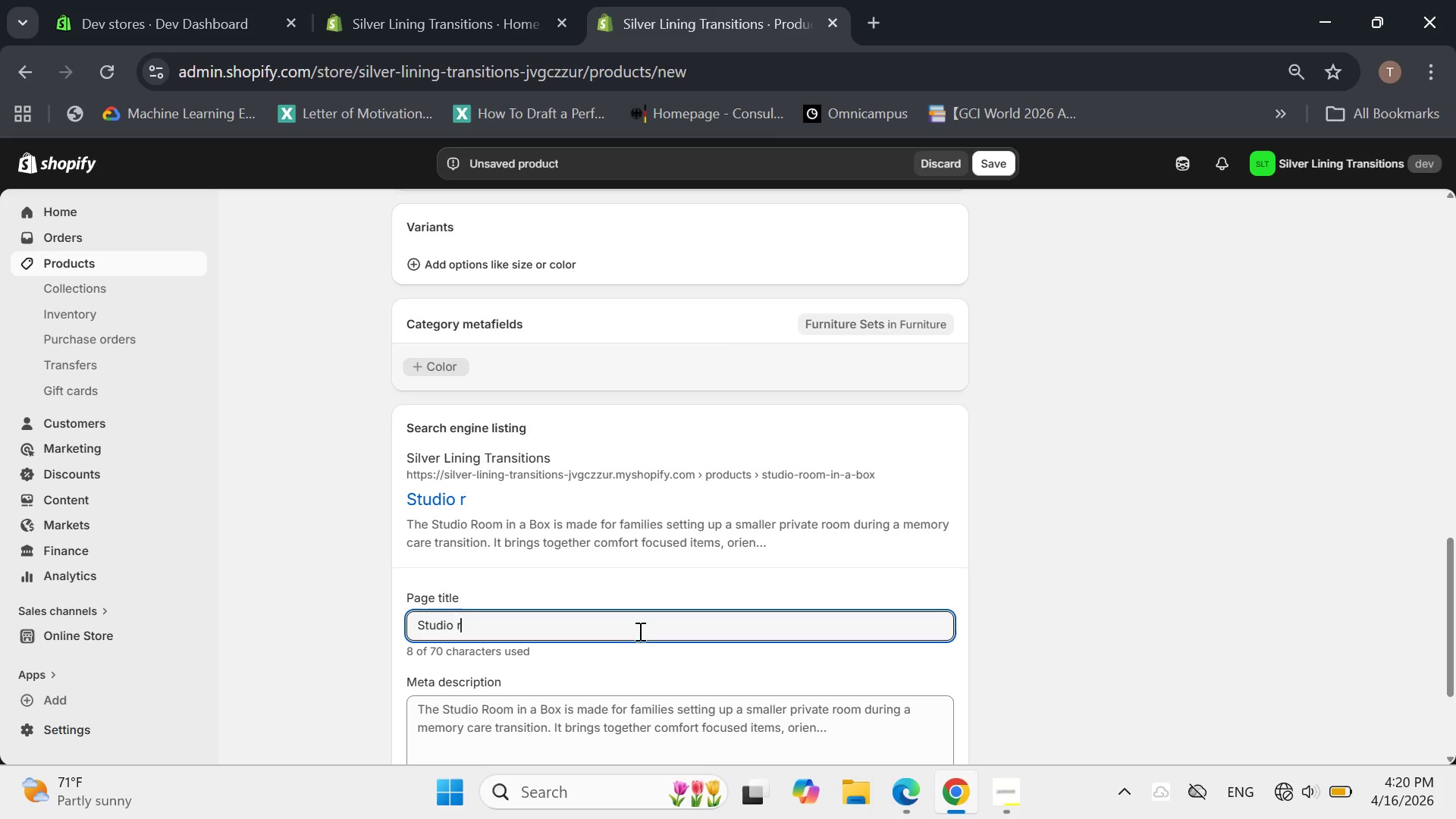 
key(Backspace)
 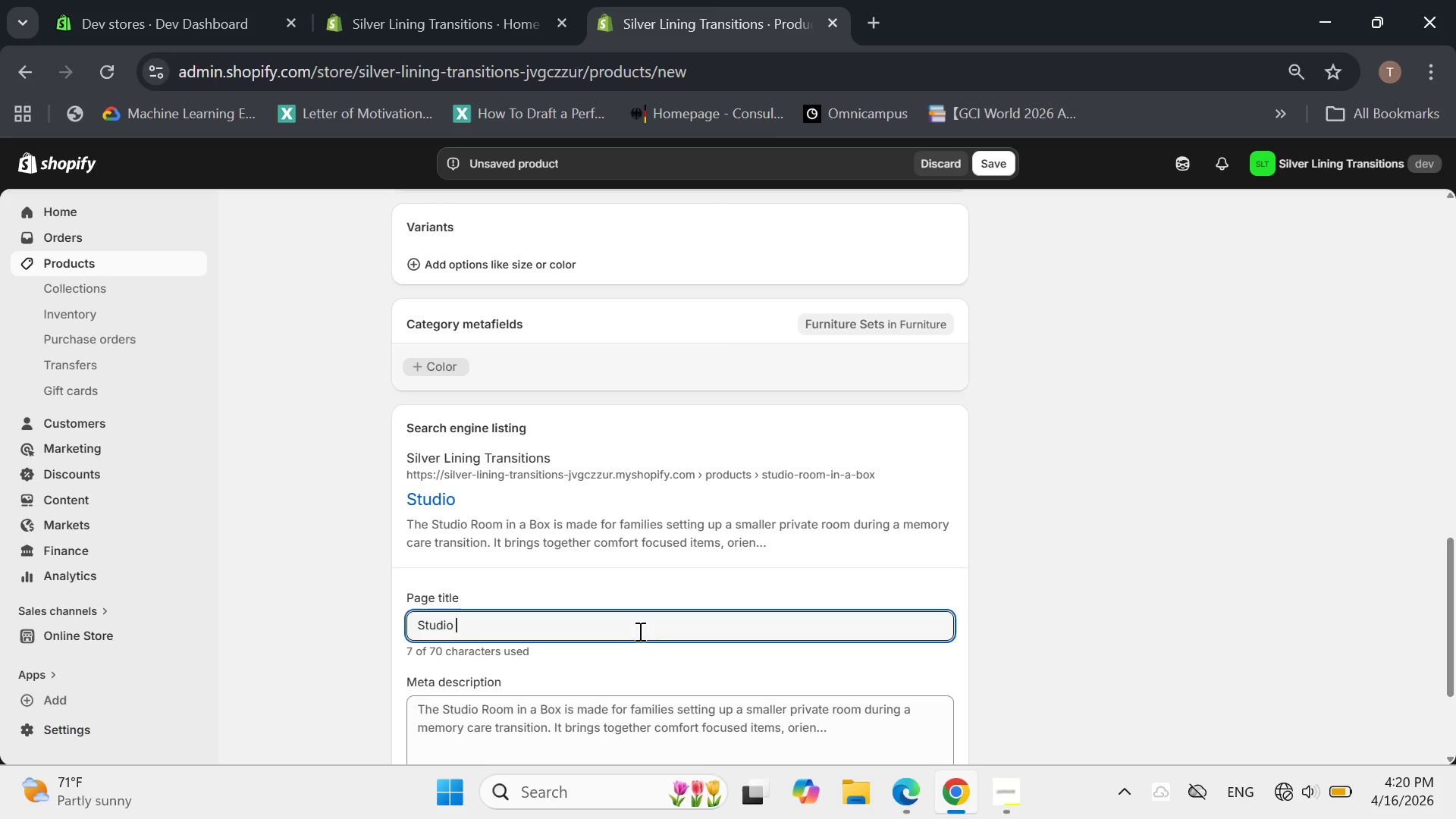 
key(Backspace)
 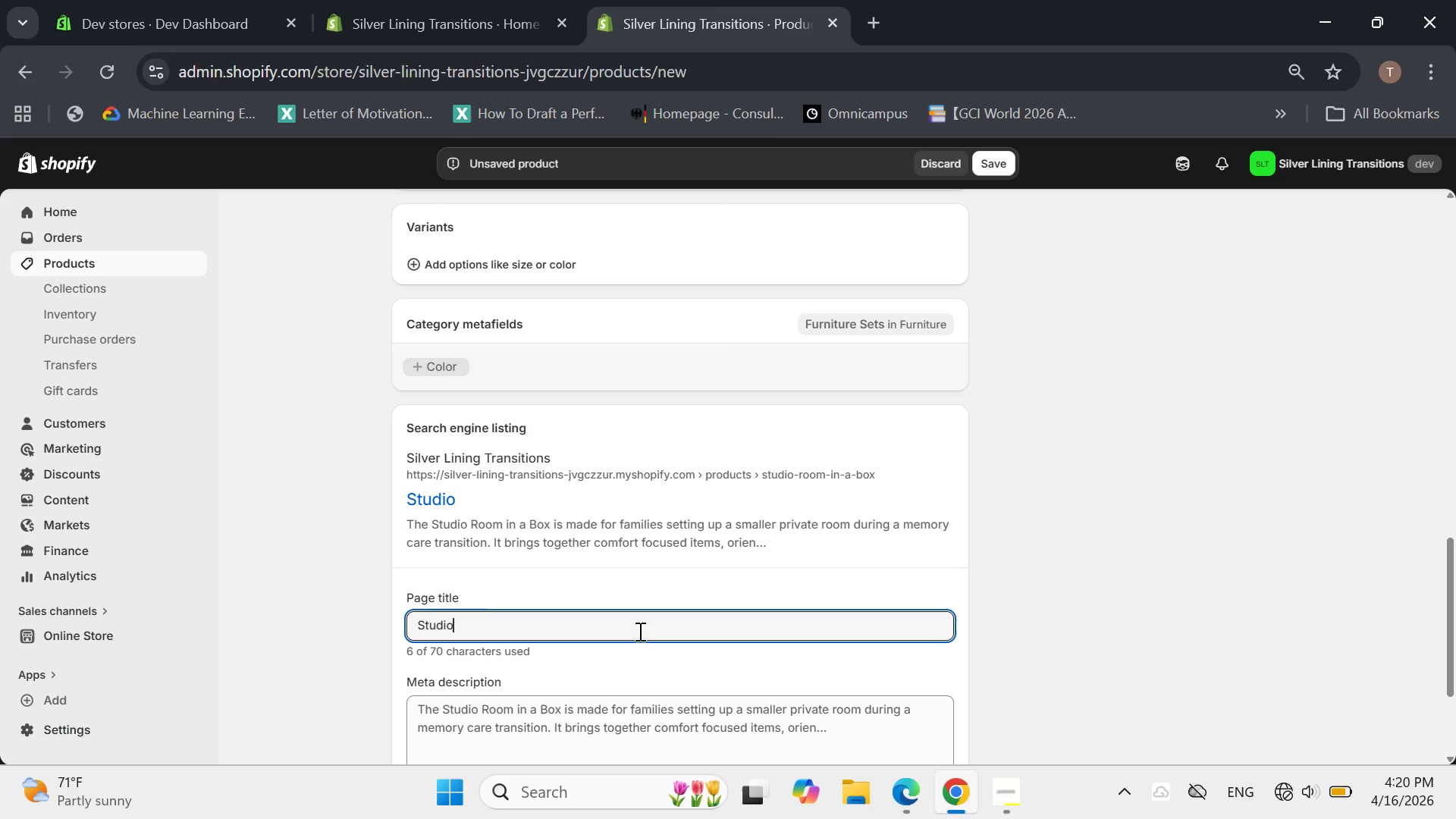 
key(Backspace)
 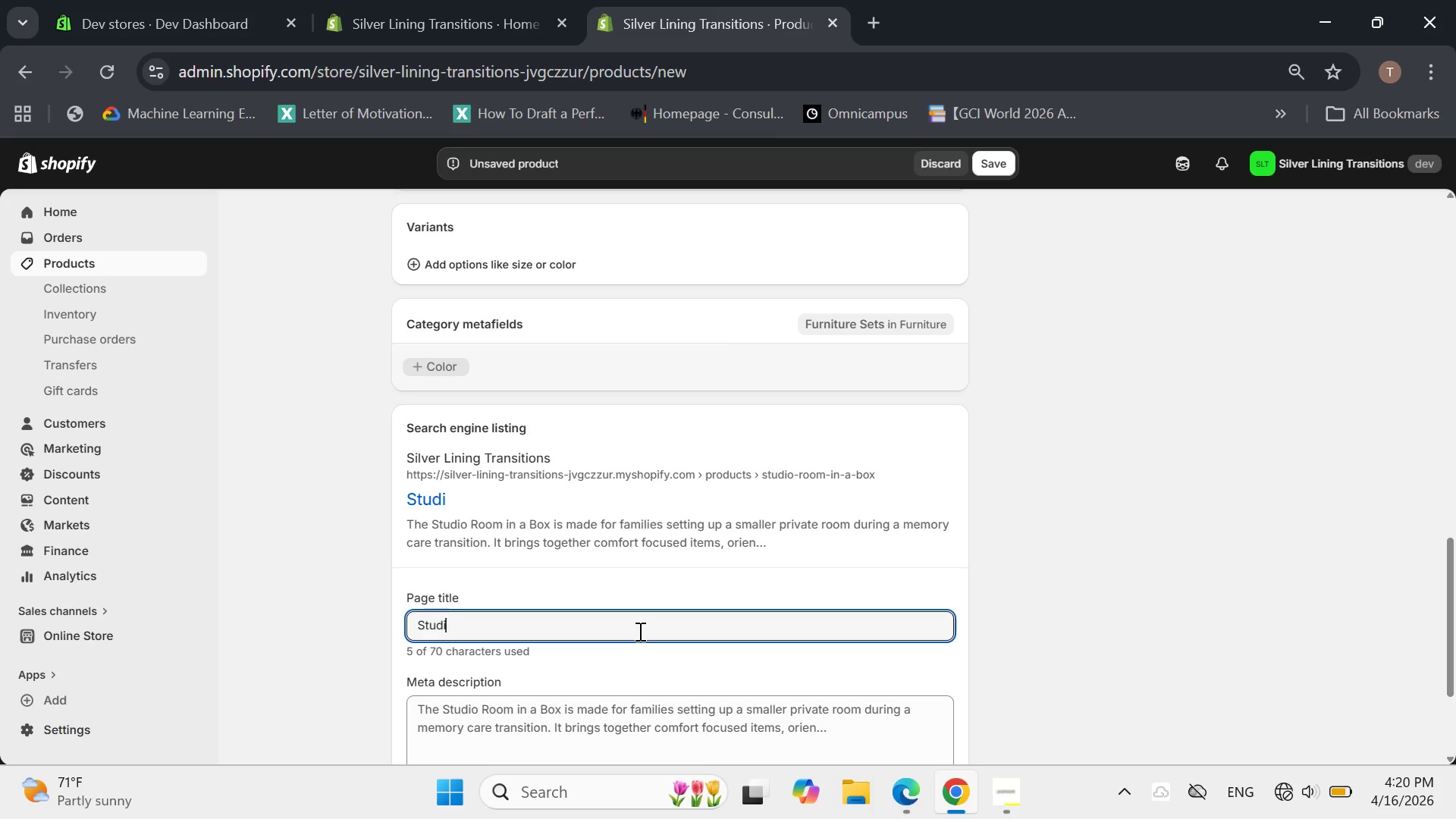 
key(Backspace)
 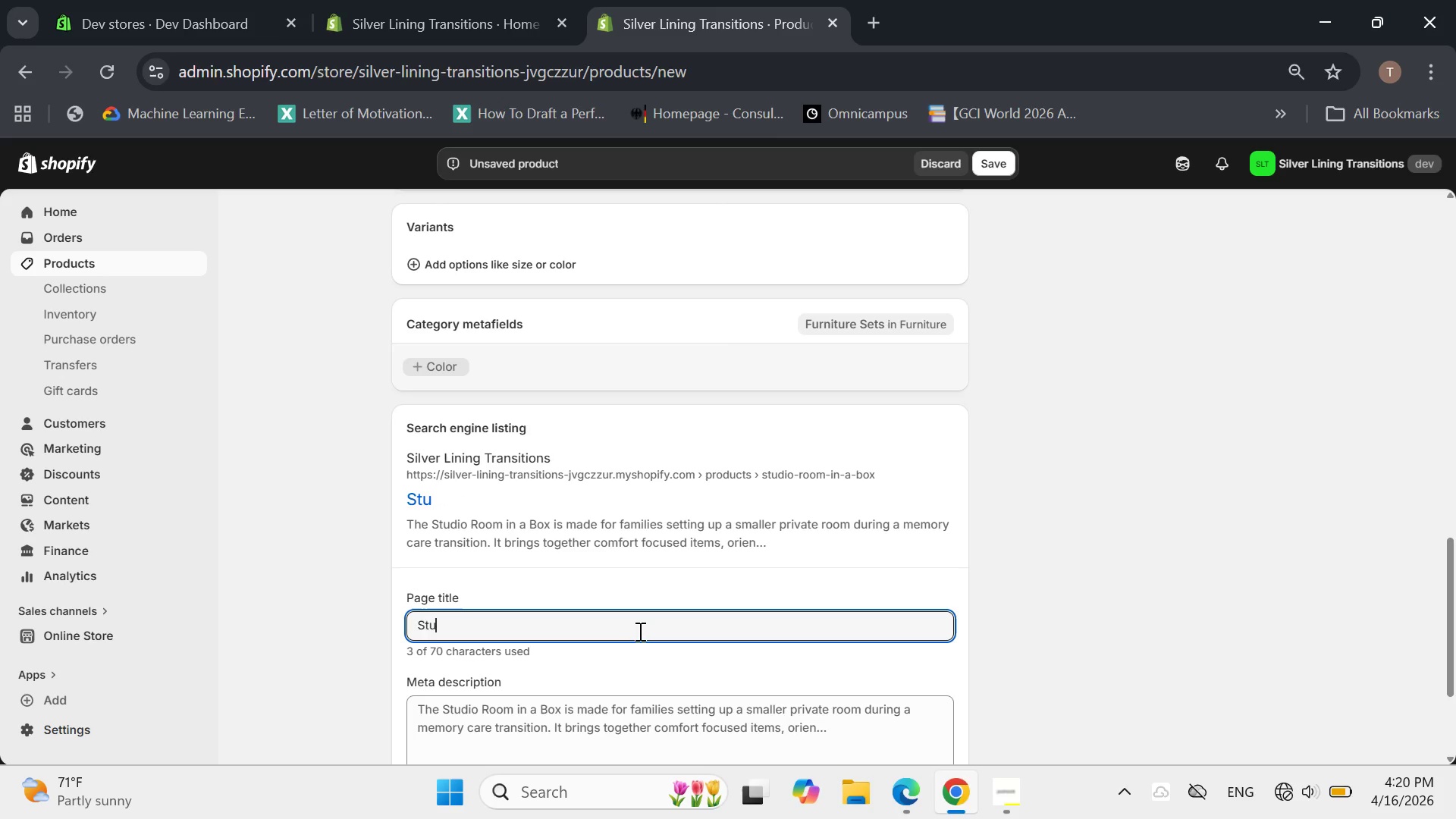 
key(Backspace)
 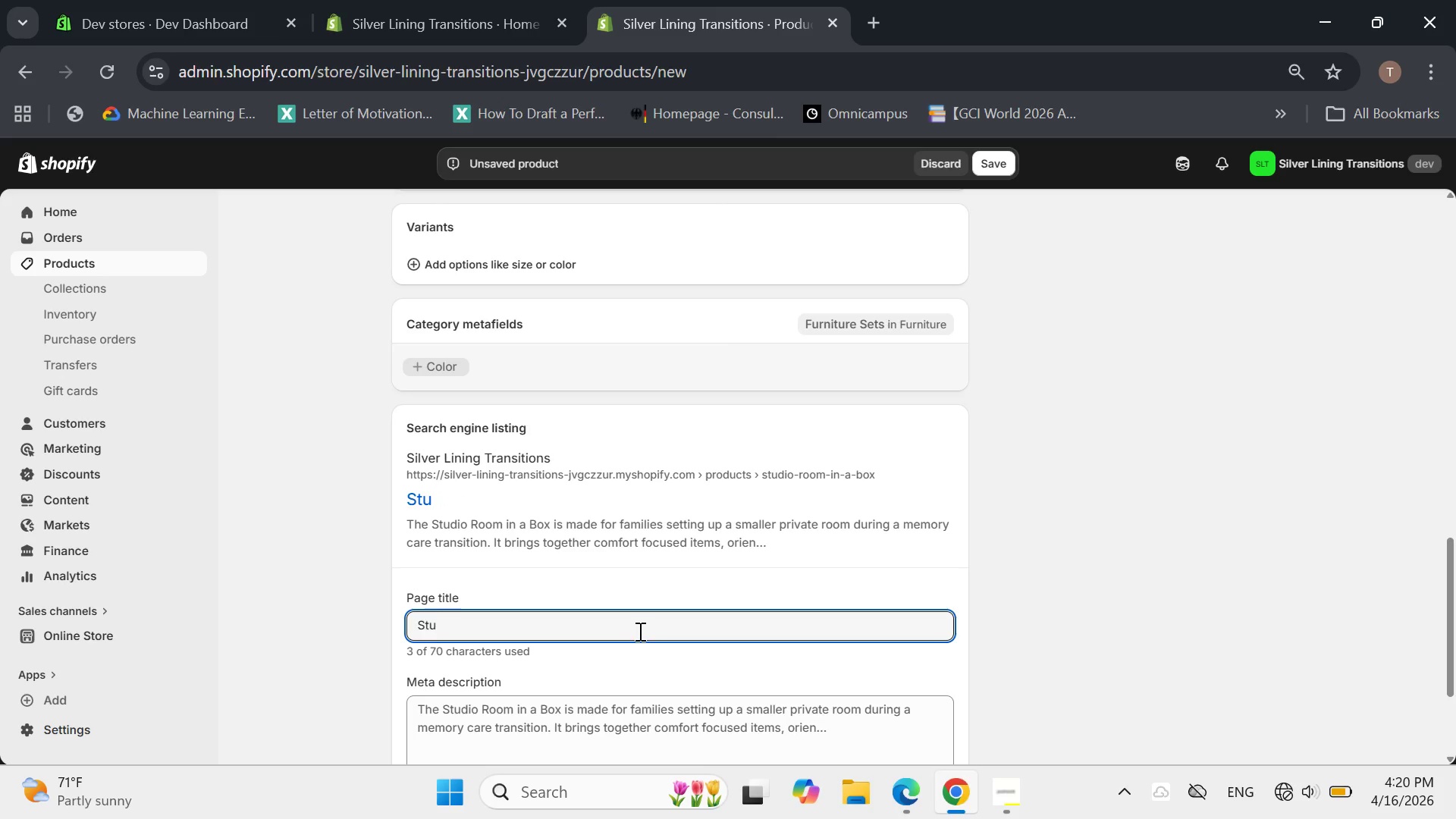 
key(Backspace)
 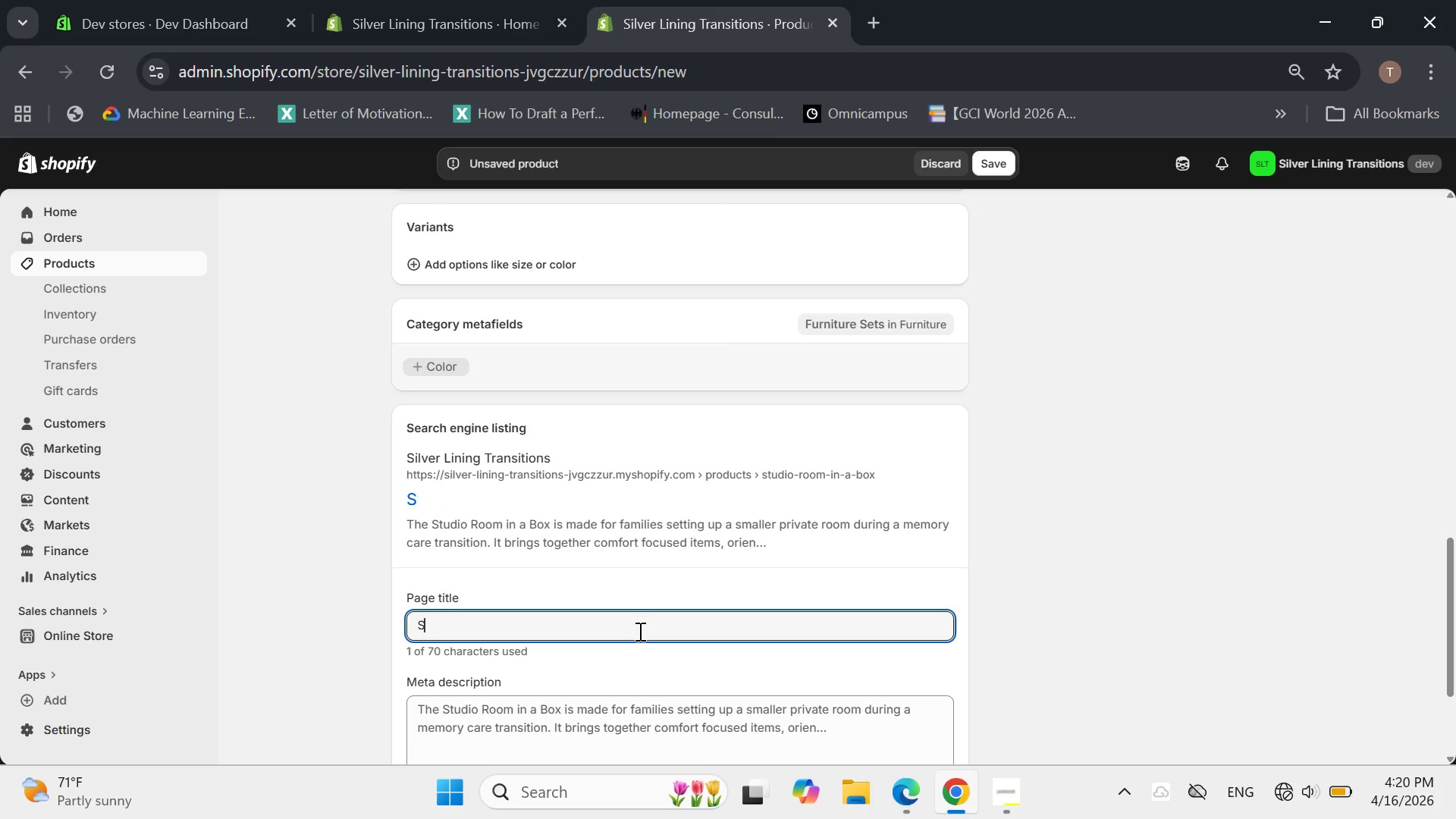 
key(Backspace)
 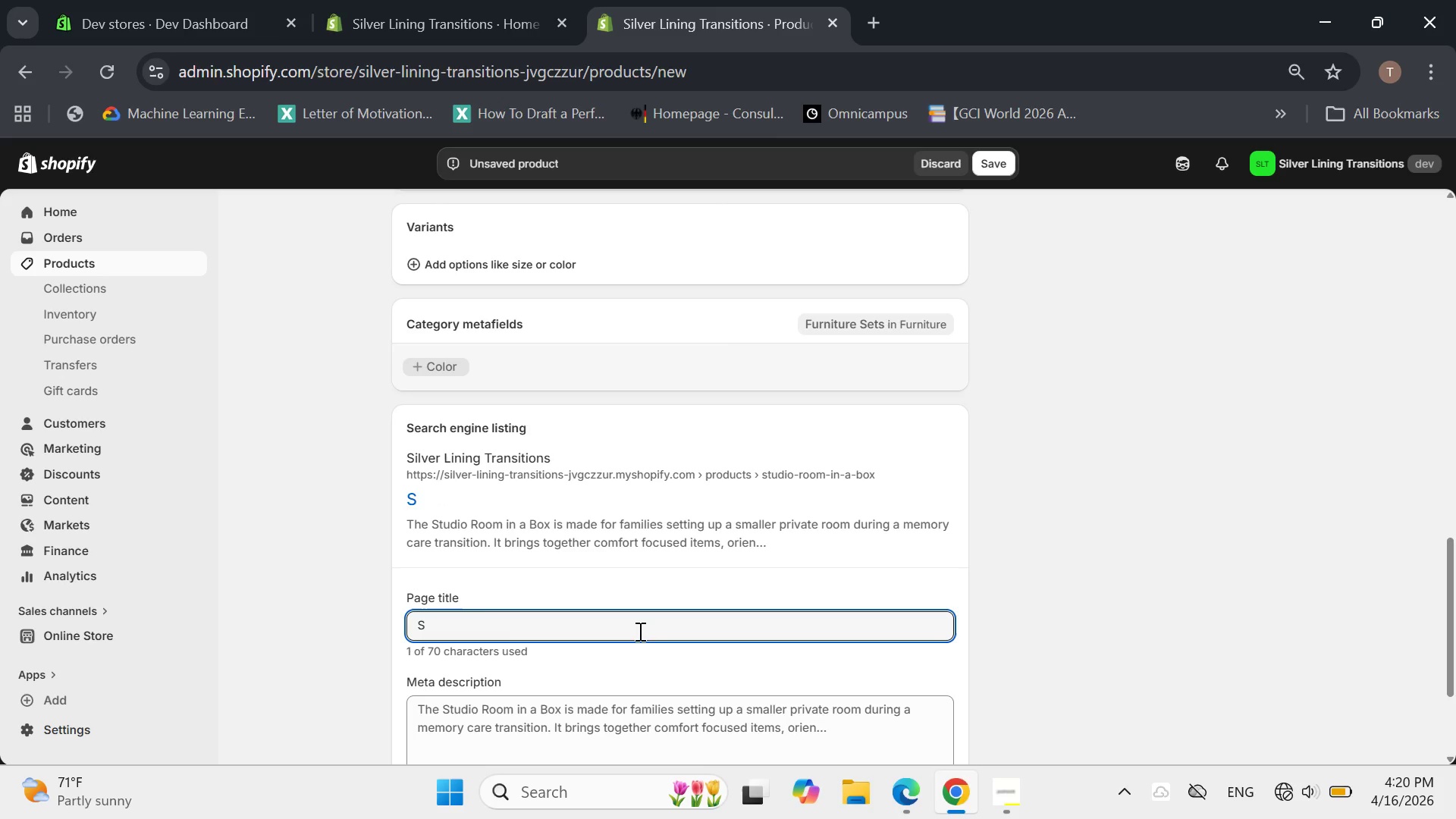 
key(Backspace)
 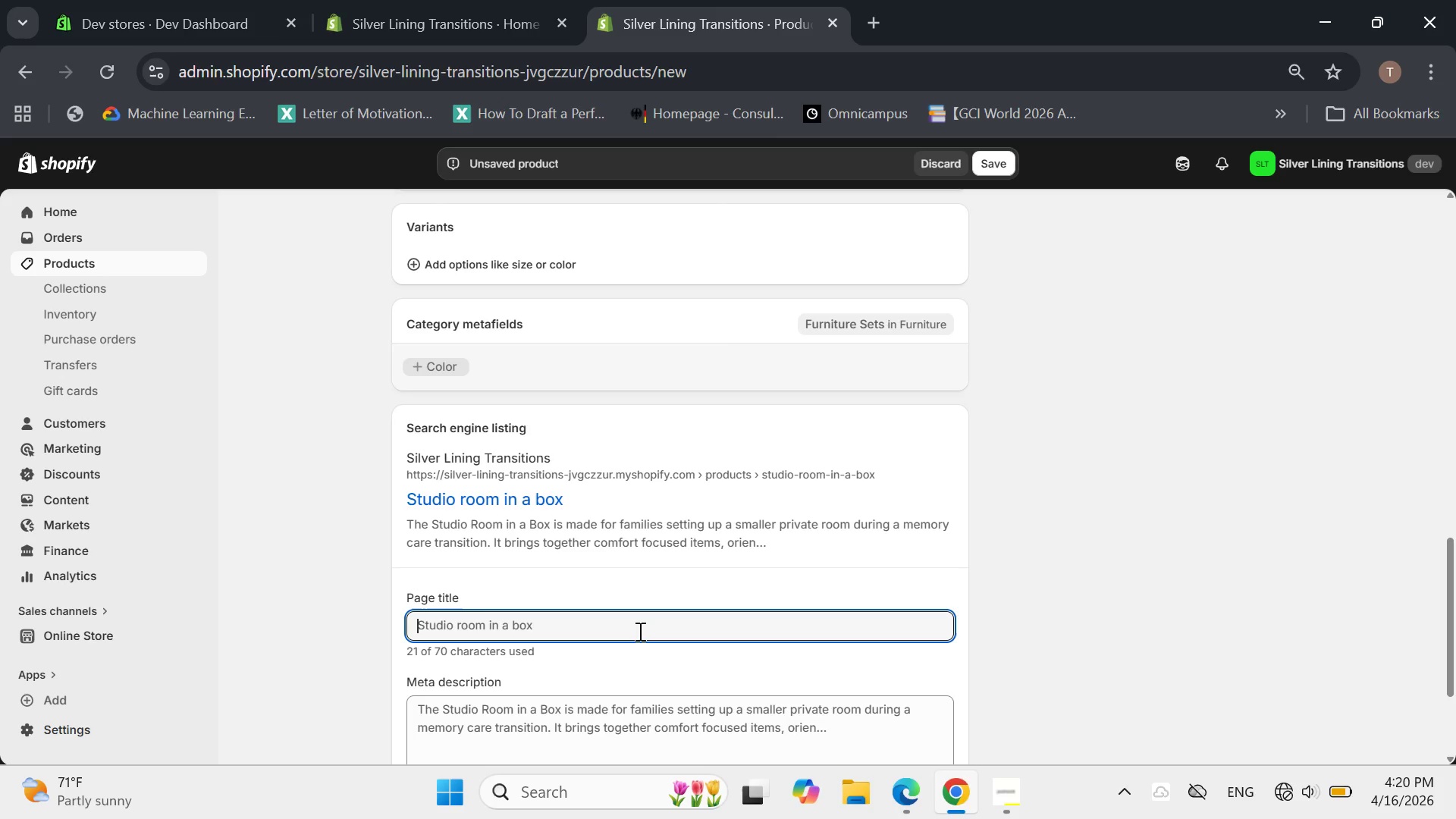 
key(Control+Z)
 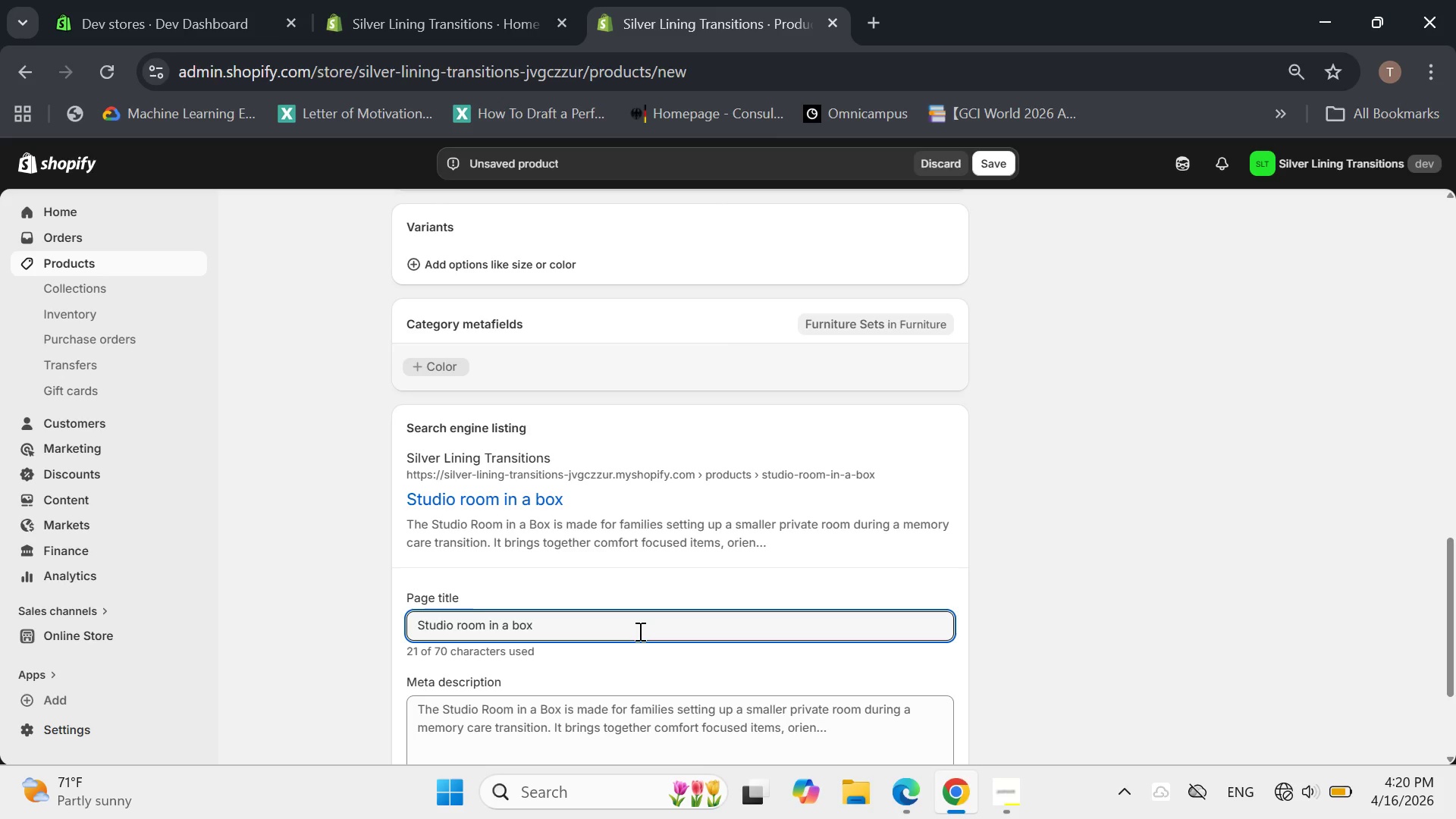 
key(Backspace)
key(Backspace)
key(Backspace)
key(Backspace)
key(Backspace)
key(Backspace)
key(Backspace)
type(m)
key(Backspace)
type(Memory care KIT)
key(Backspace)
key(Backspace)
type(it)
 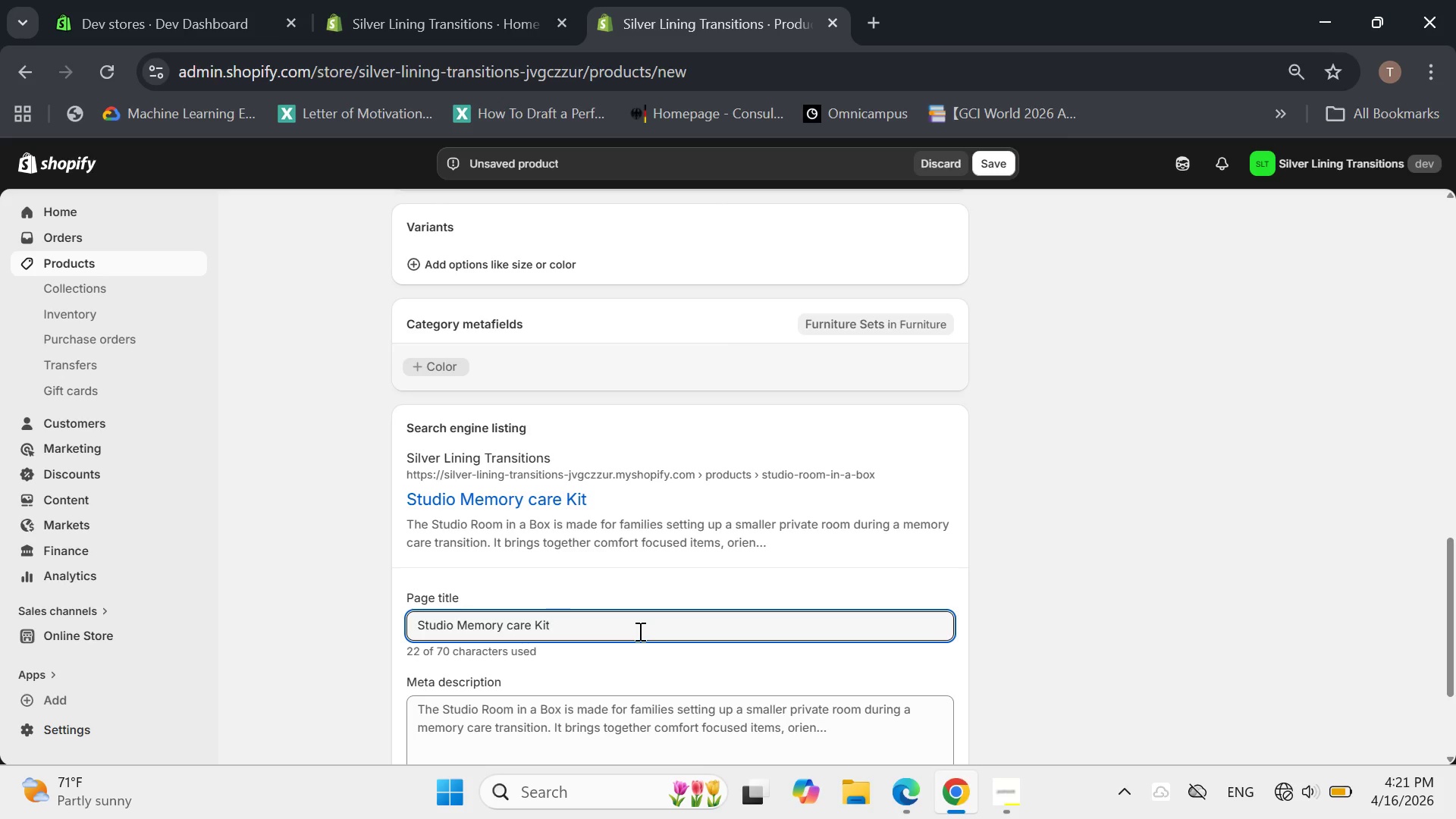 
hold_key(key=ArrowLeft, duration=0.66)
 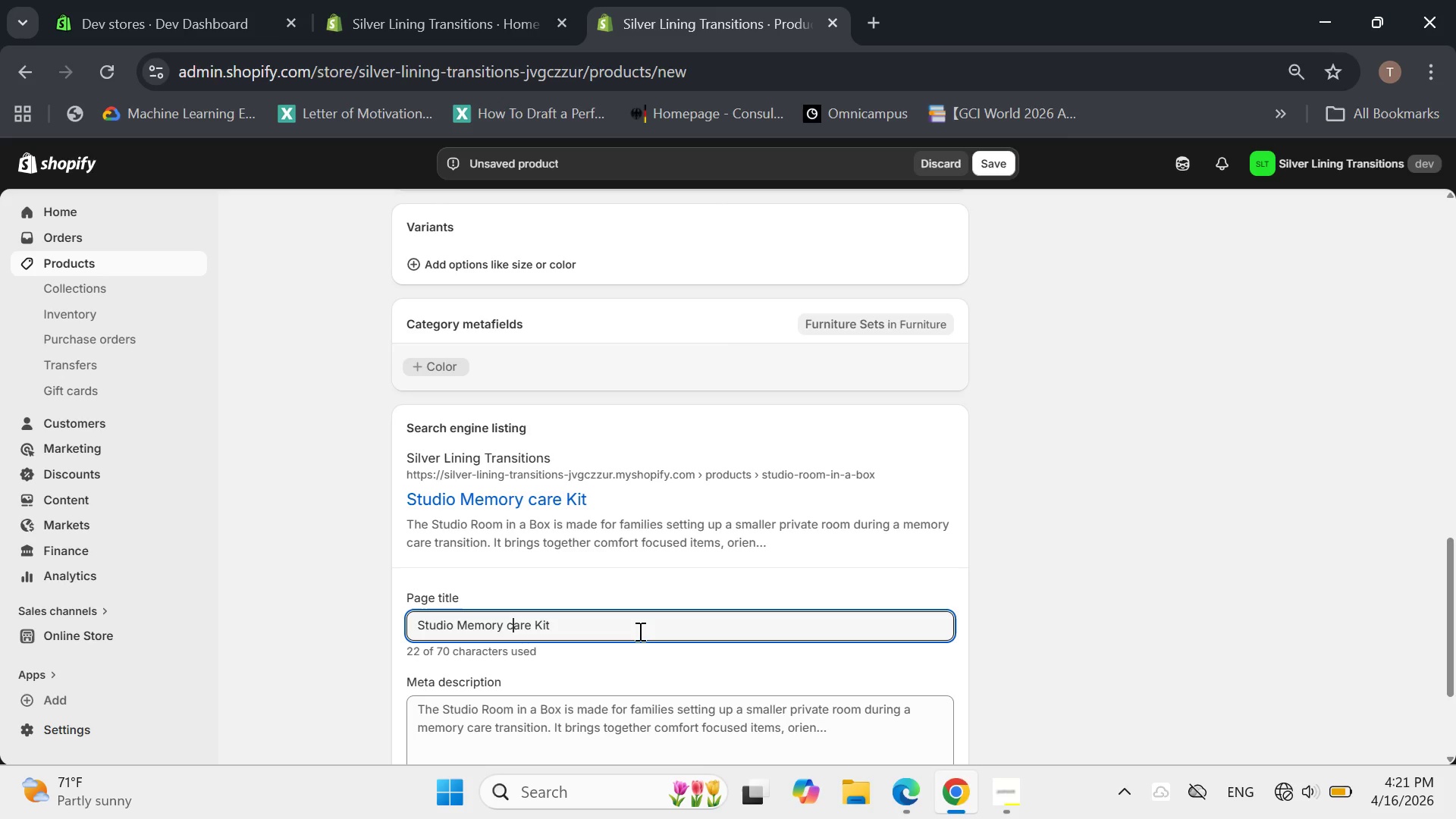 
key(ArrowLeft)
 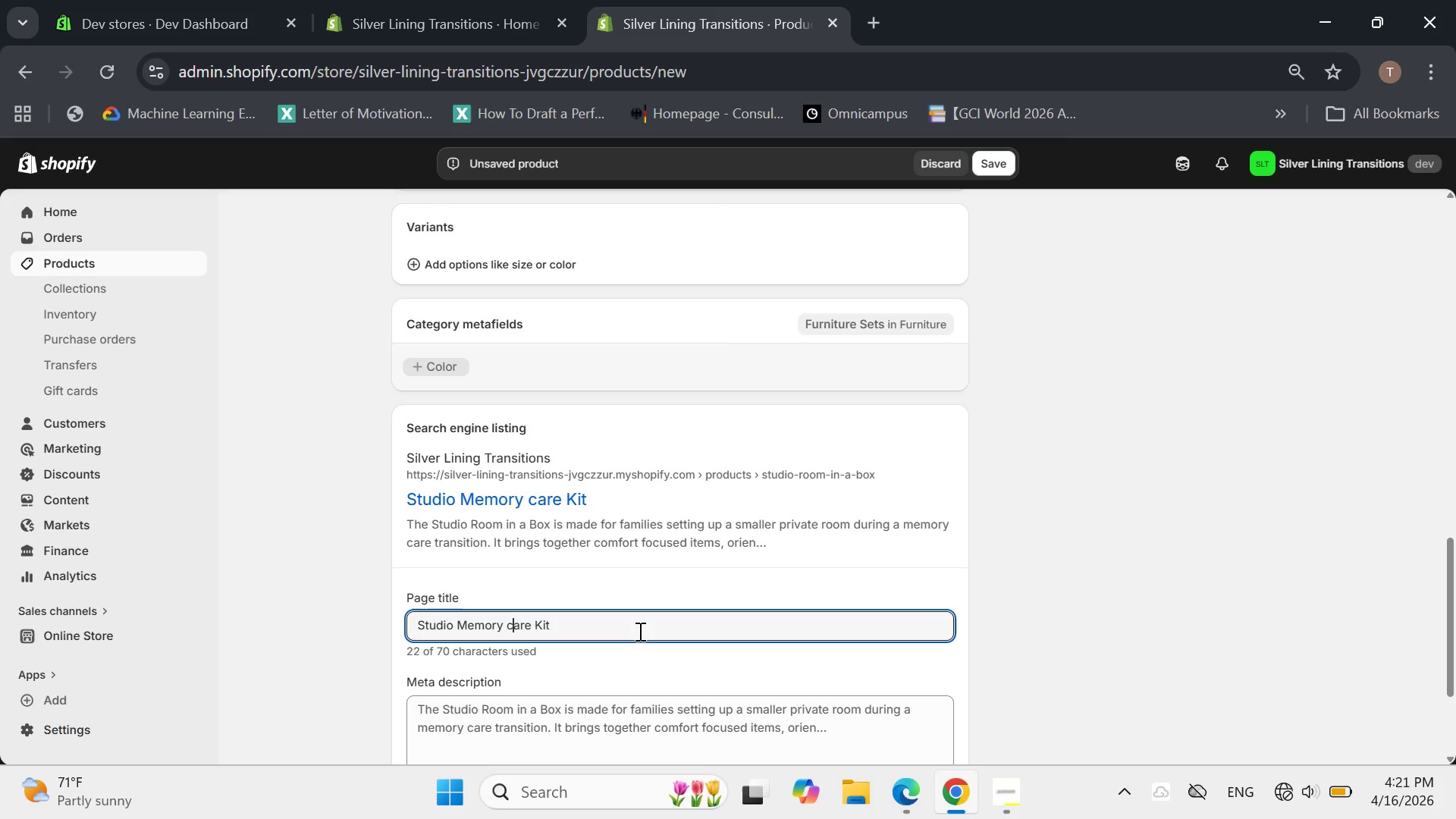 
key(Backspace)
 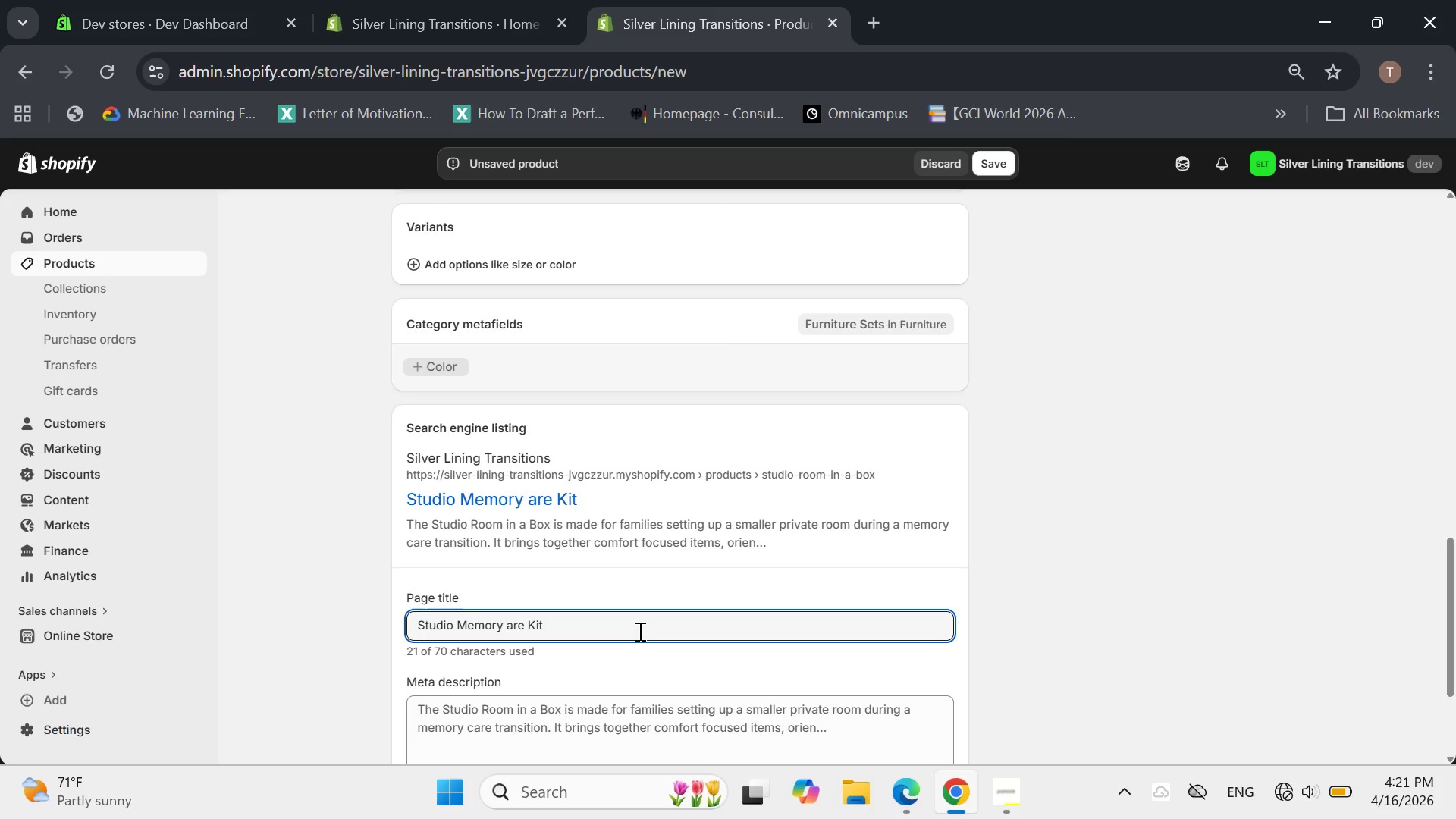 
key(CapsLock)
 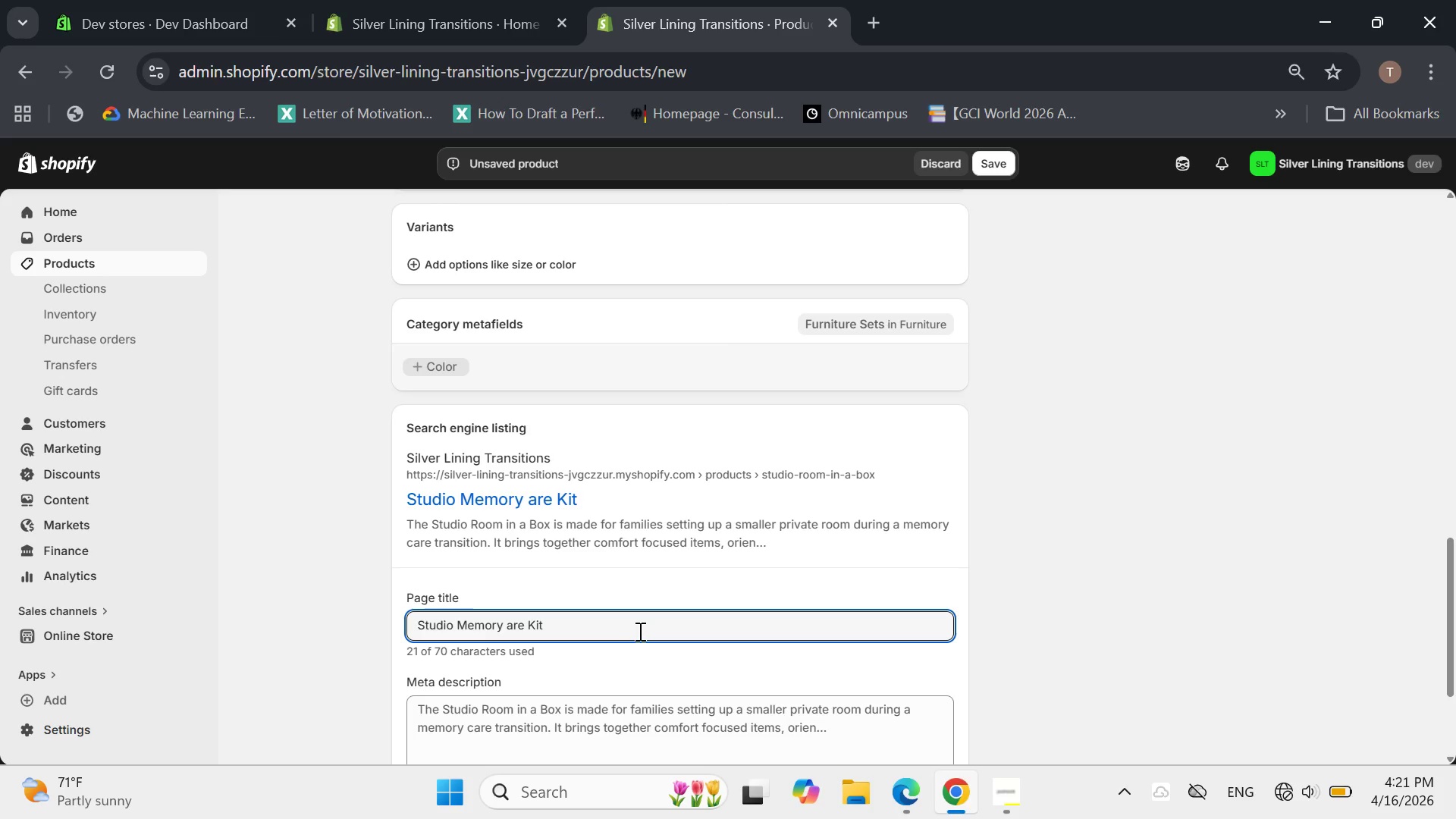 
key(C)
 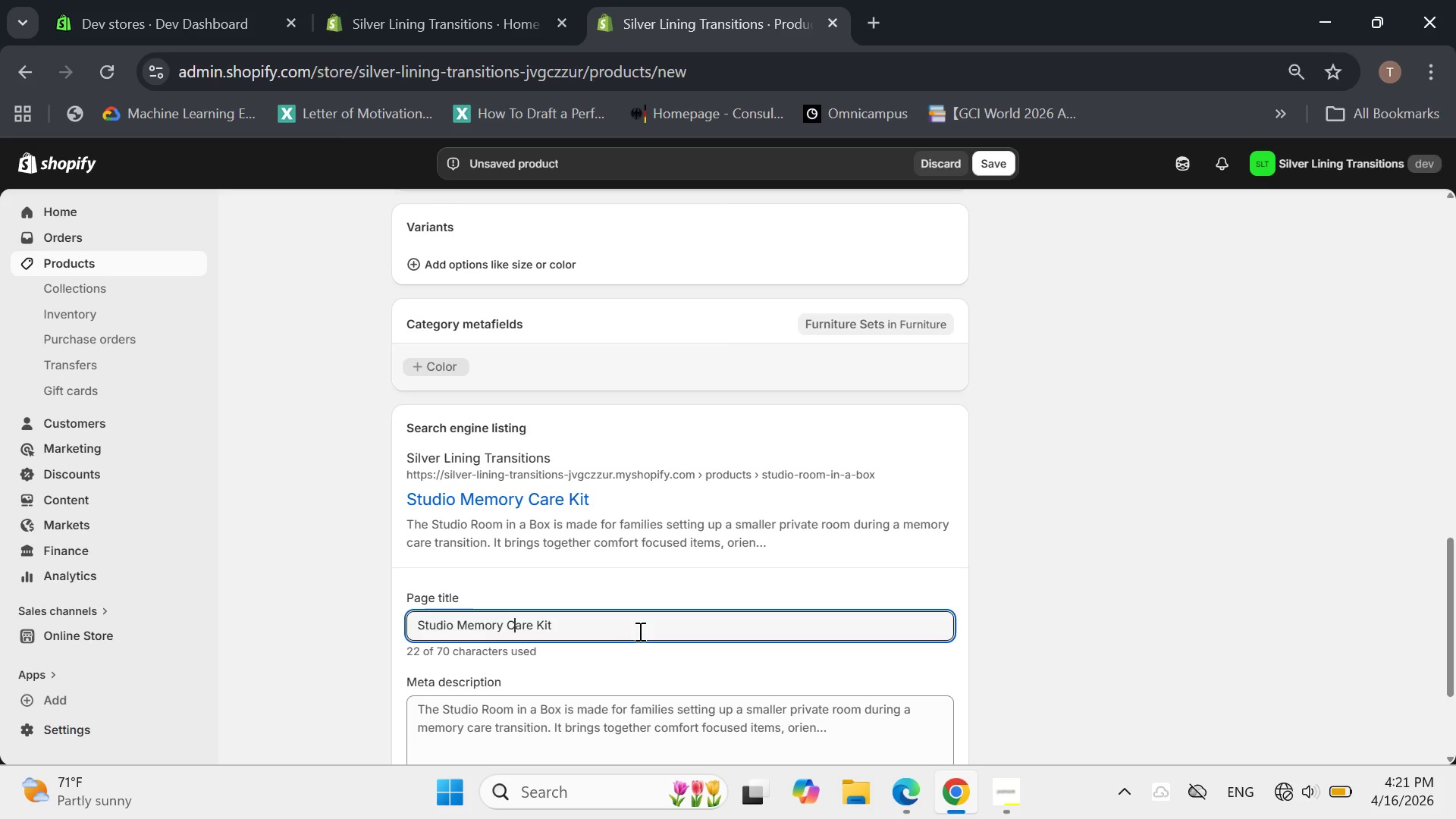 
key(CapsLock)
 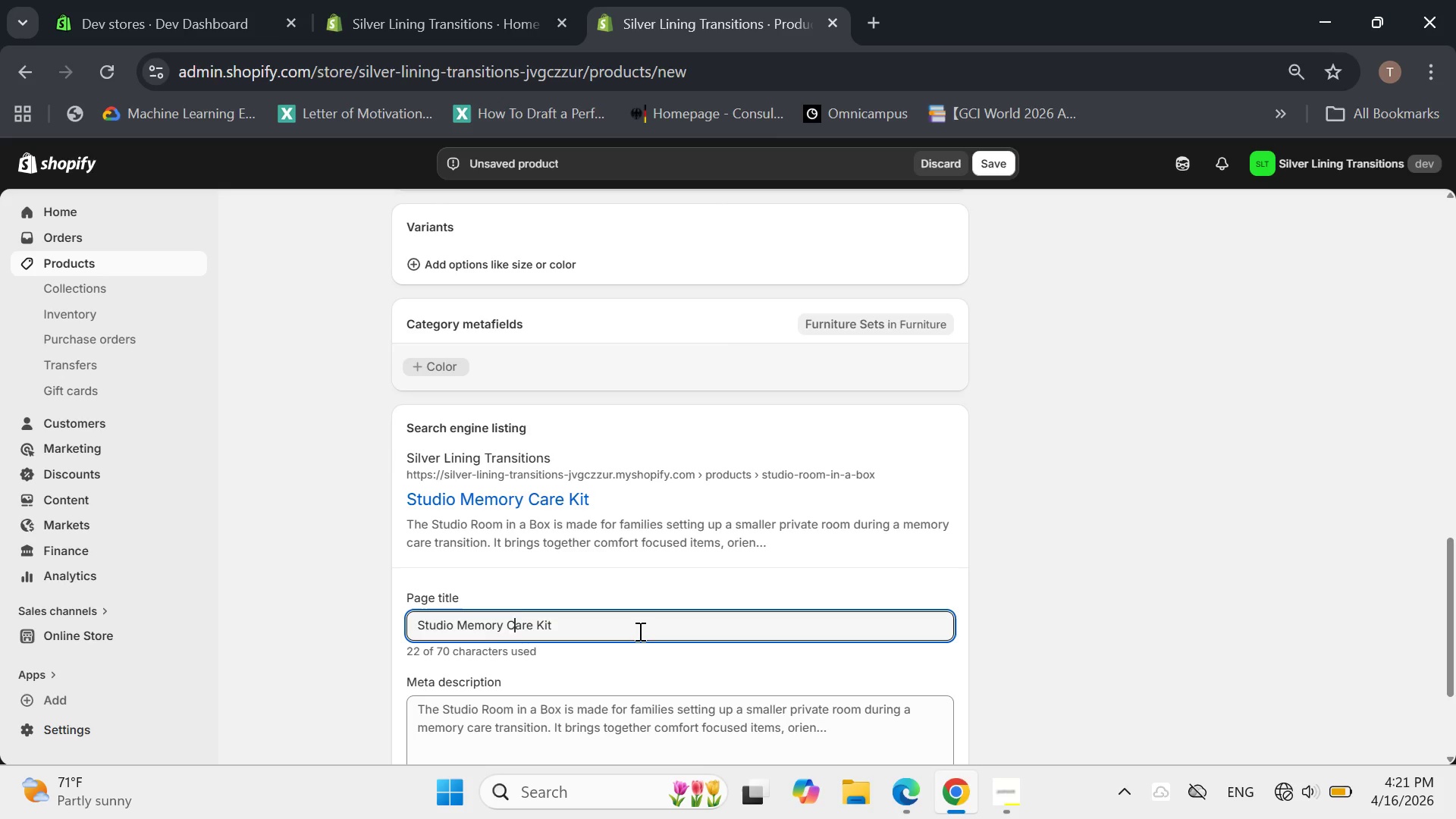 
key(ArrowRight)
 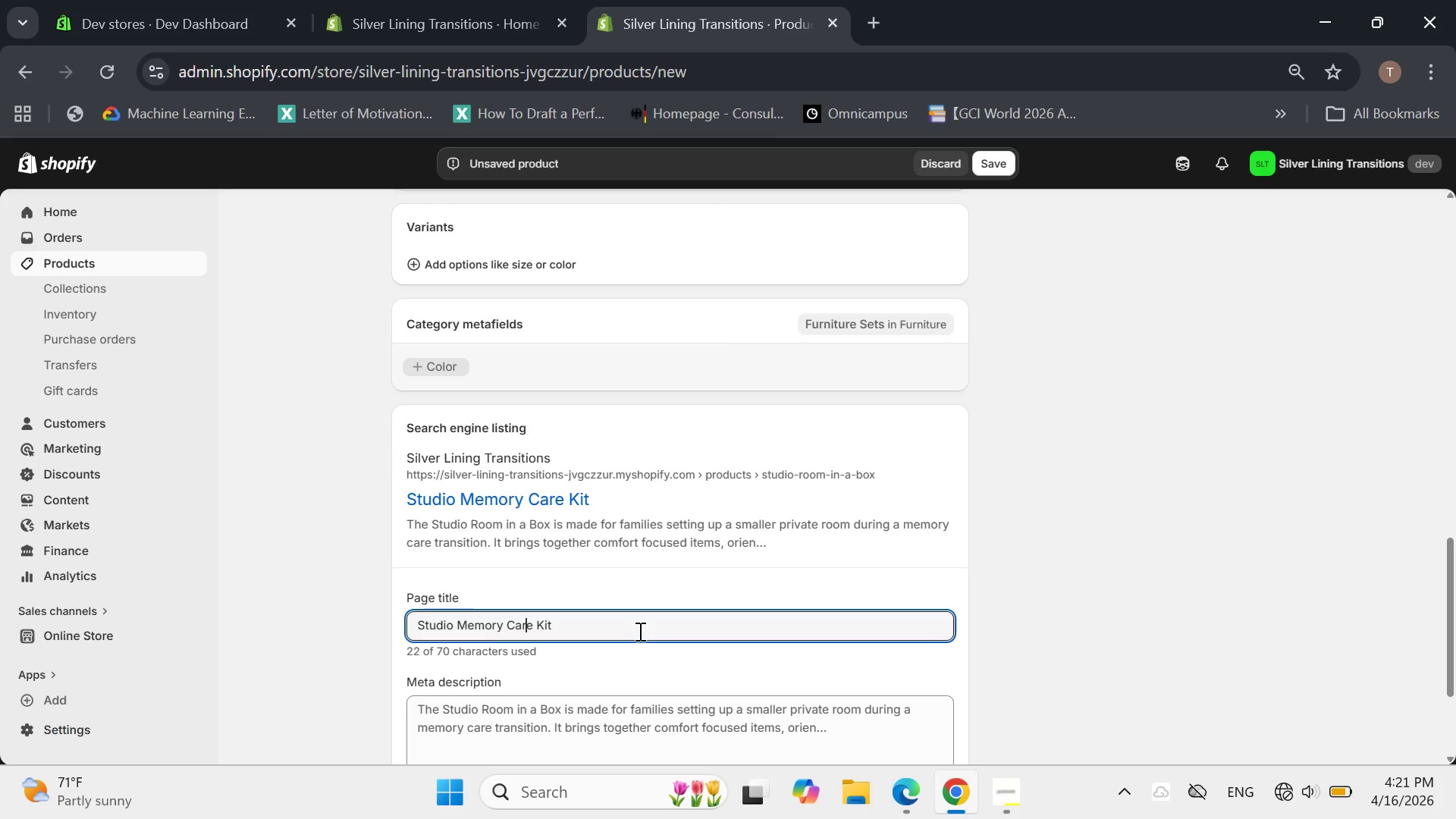 
key(ArrowRight)
 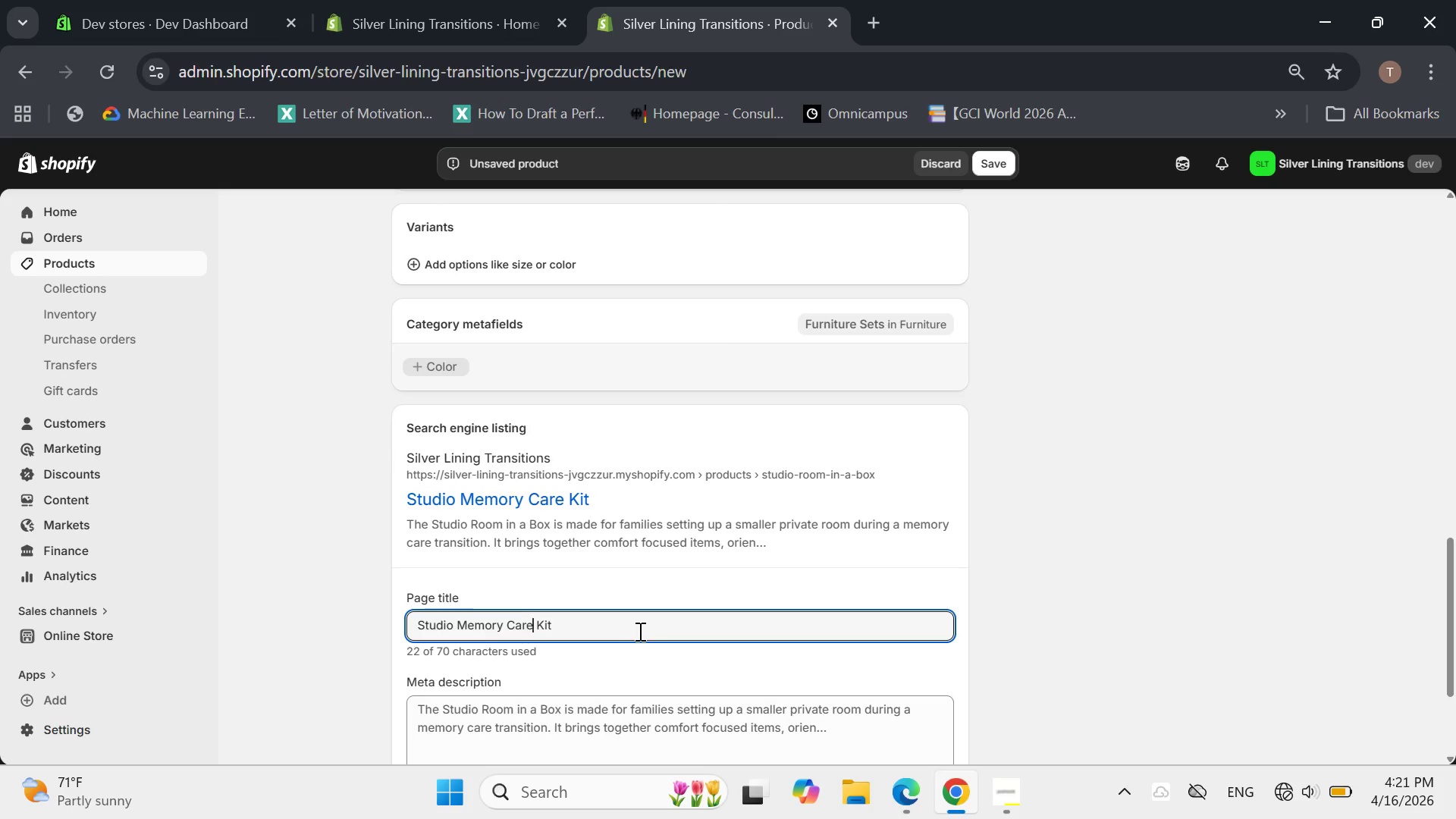 
key(ArrowRight)
 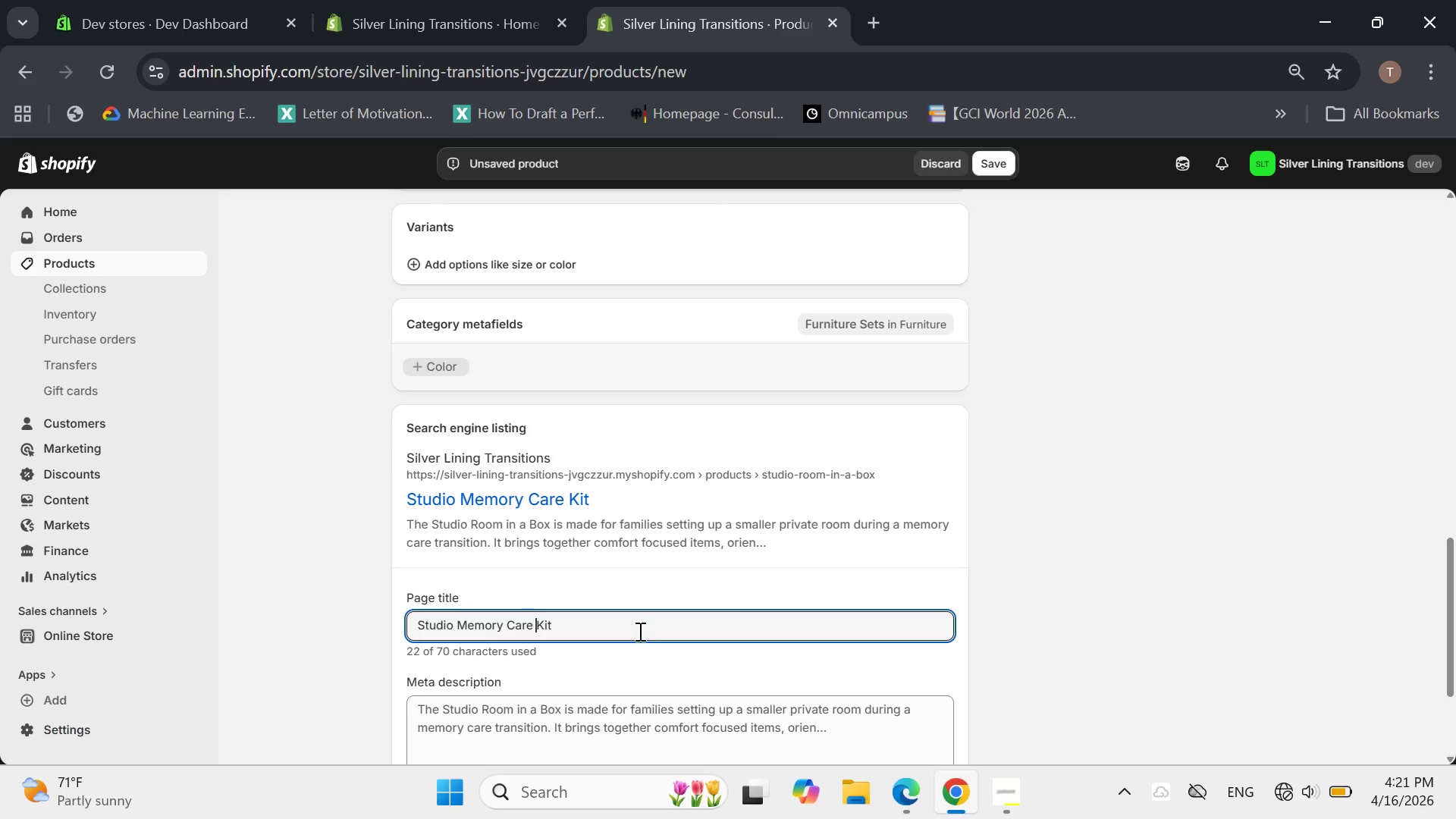 
key(ArrowRight)
 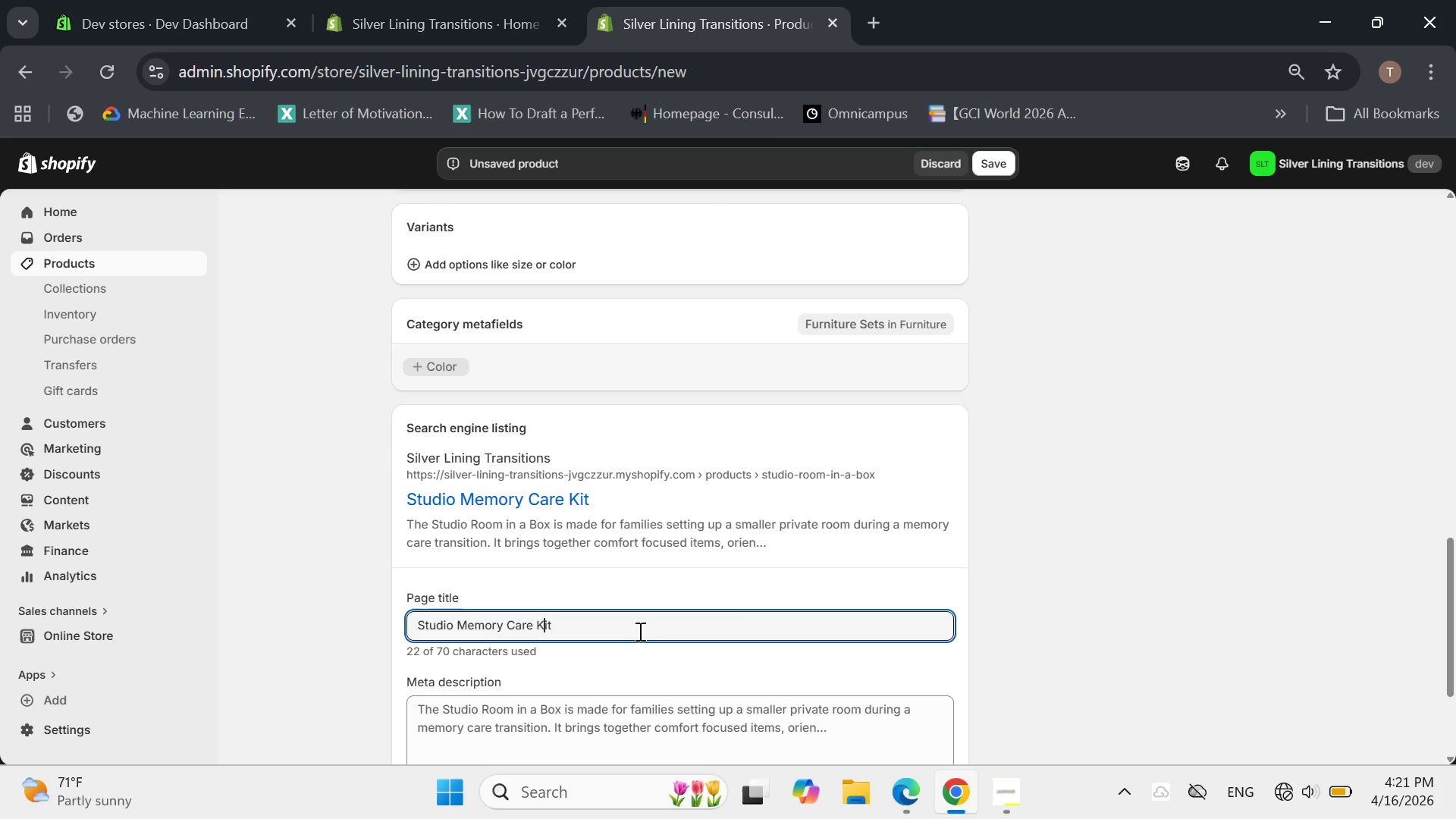 
key(ArrowRight)
 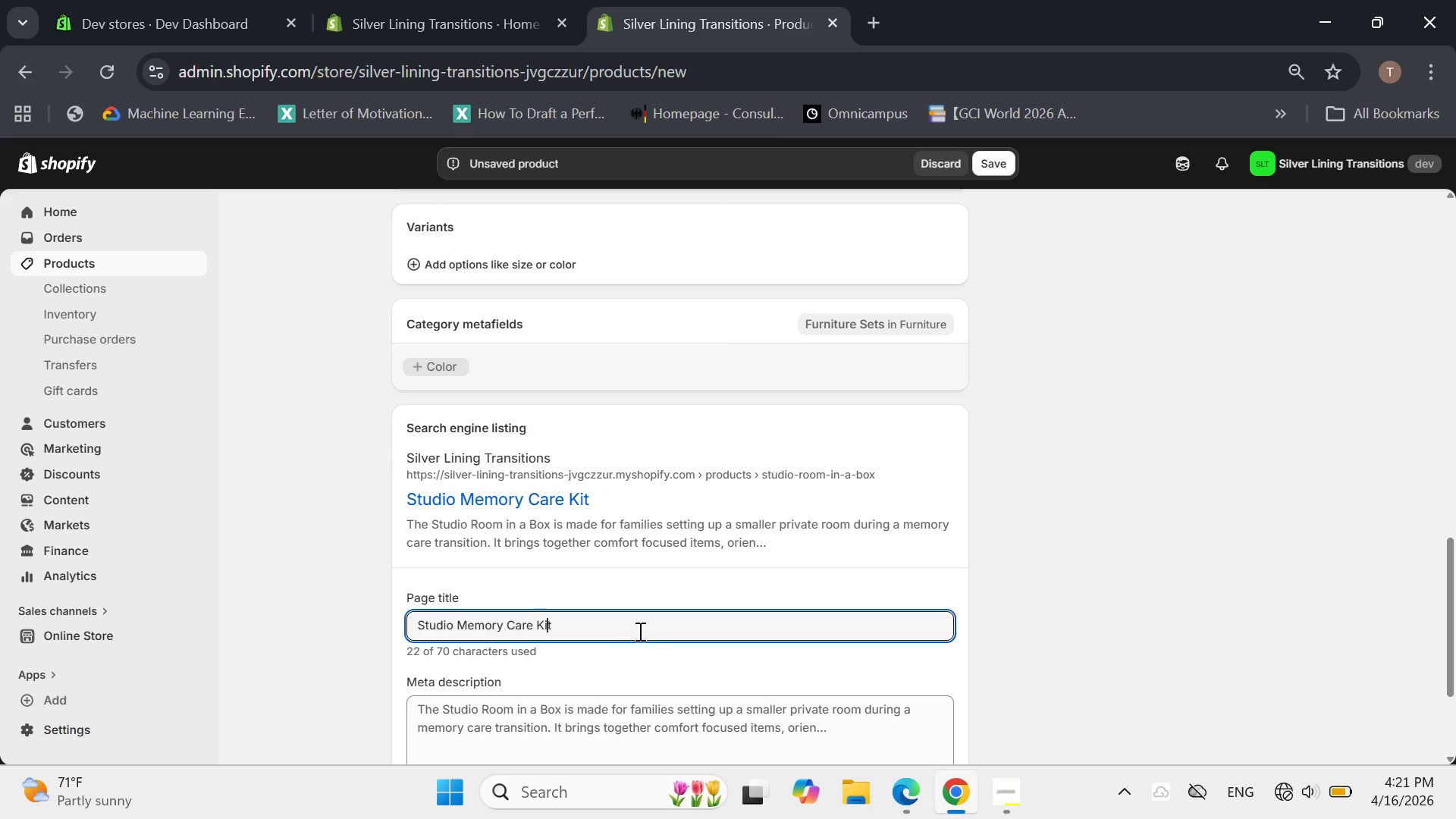 
key(ArrowRight)
 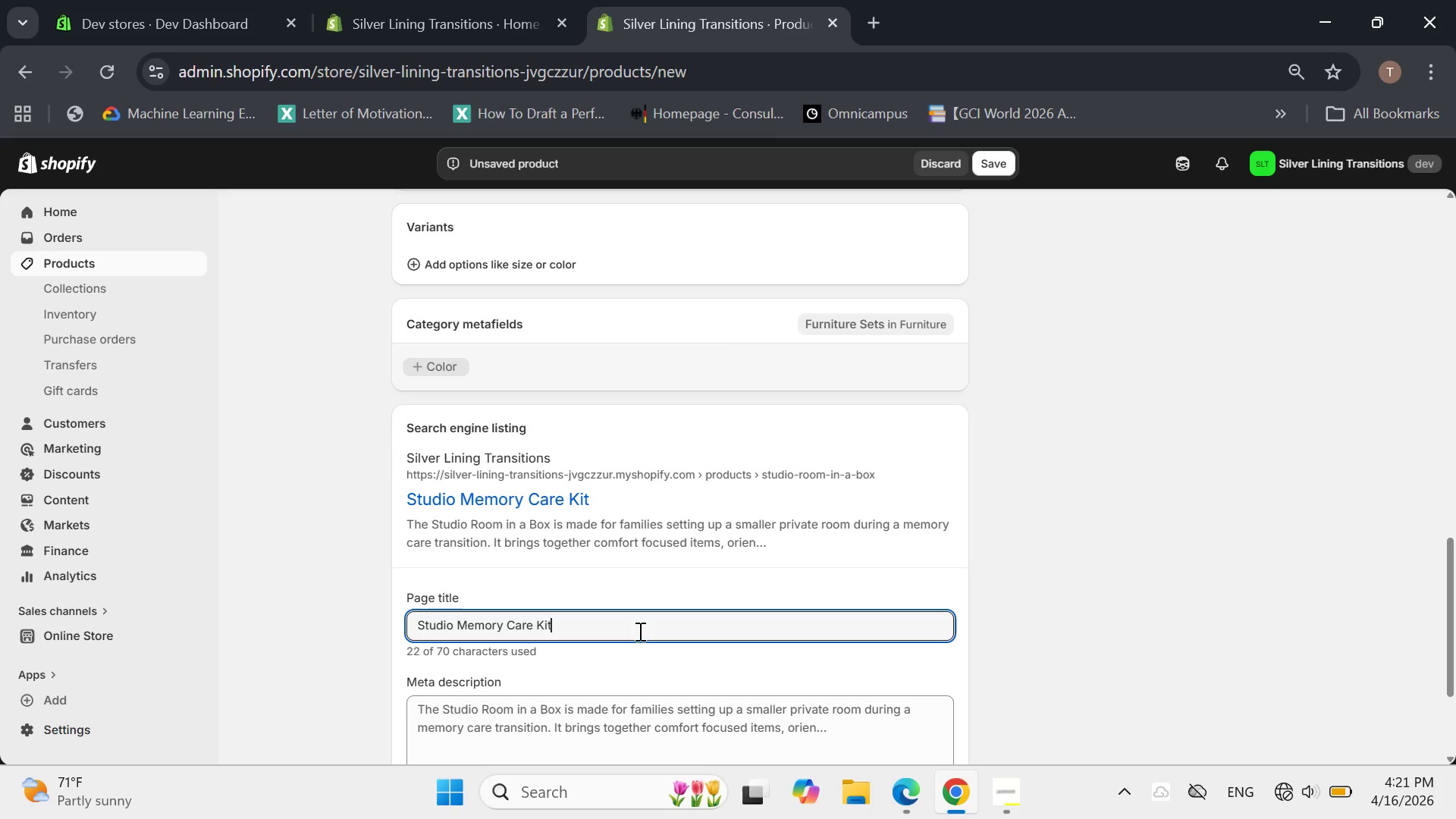 
key(ArrowRight)
 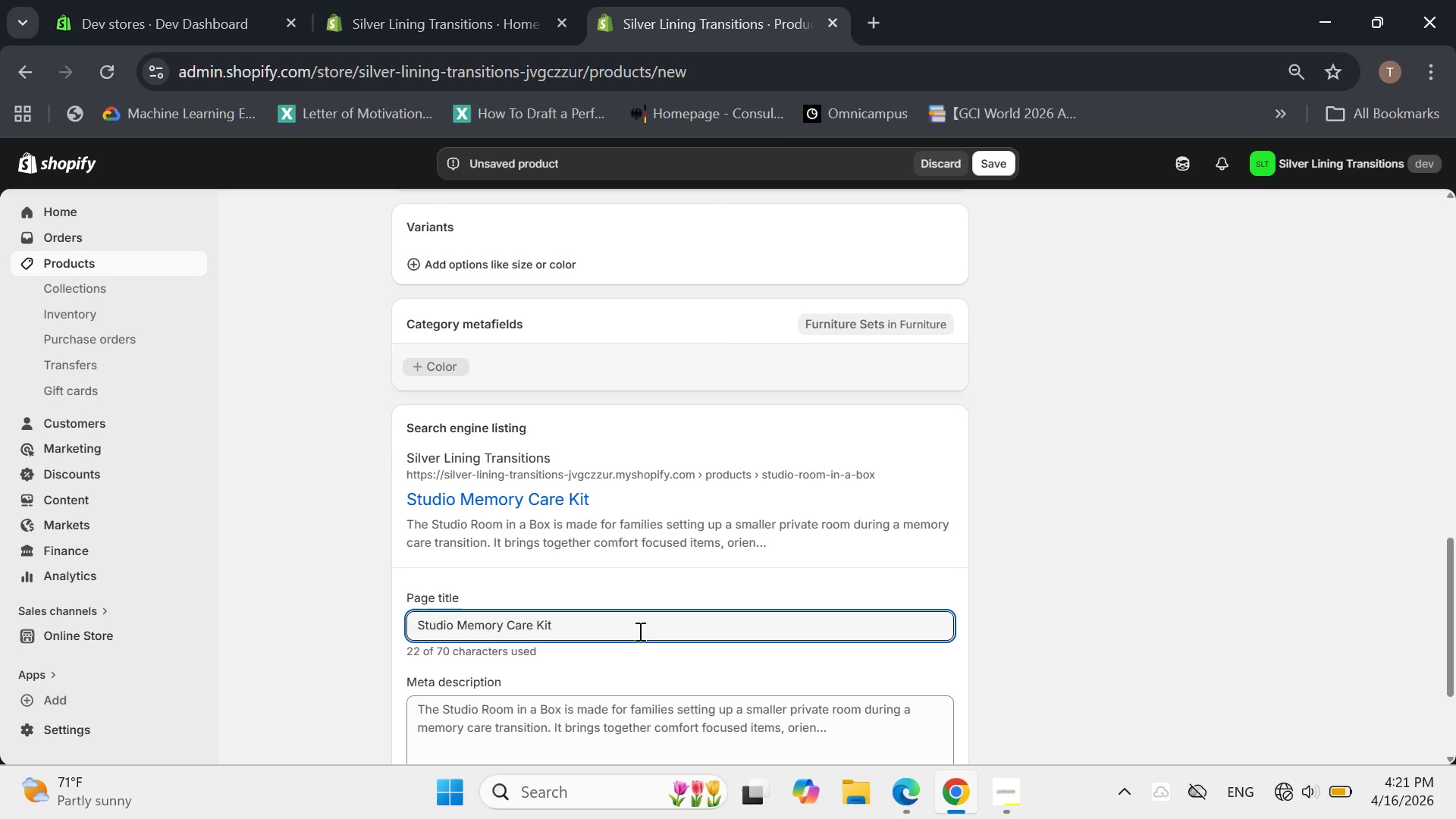 
key(Slash)
 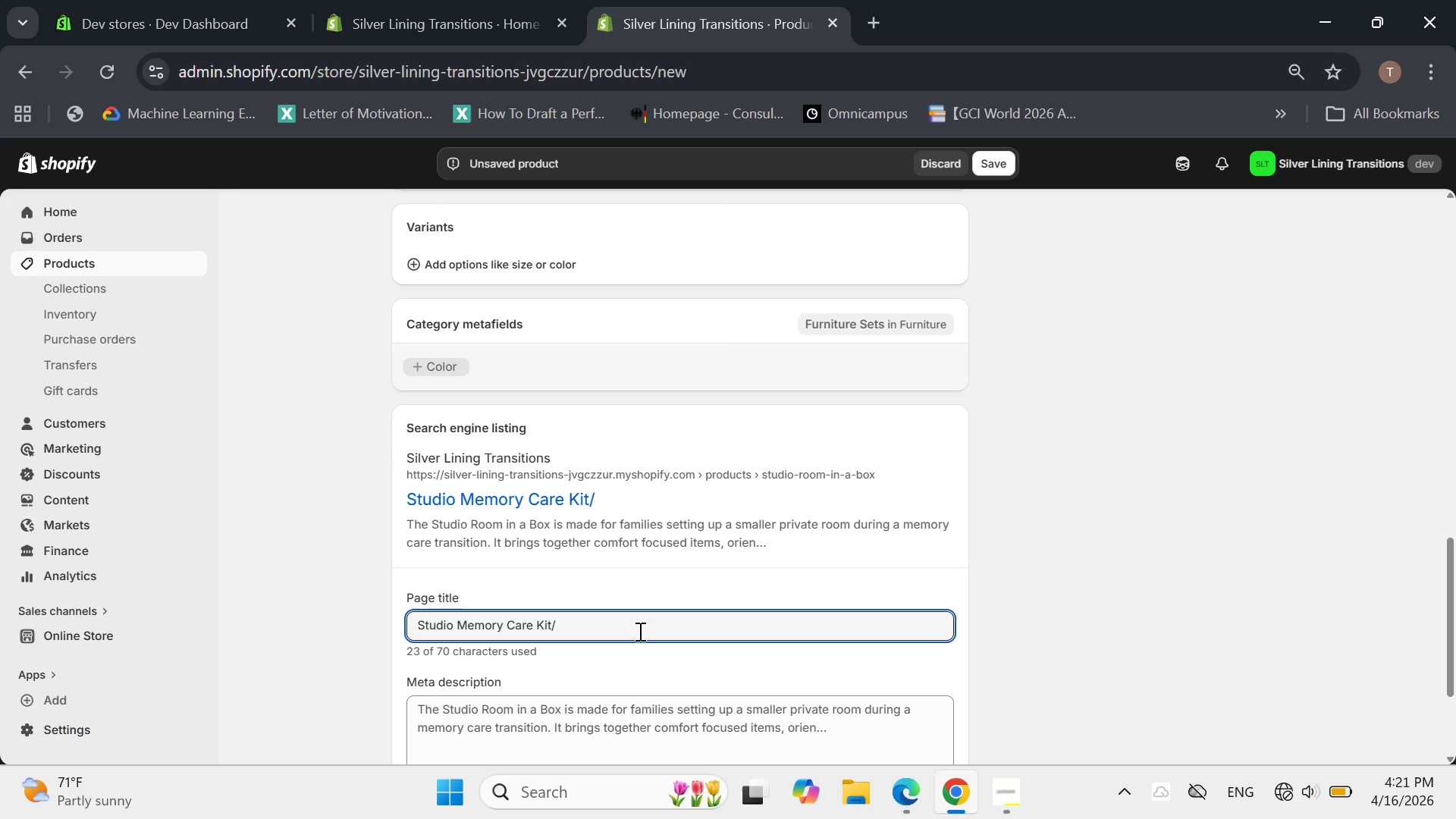 
key(Backspace)
 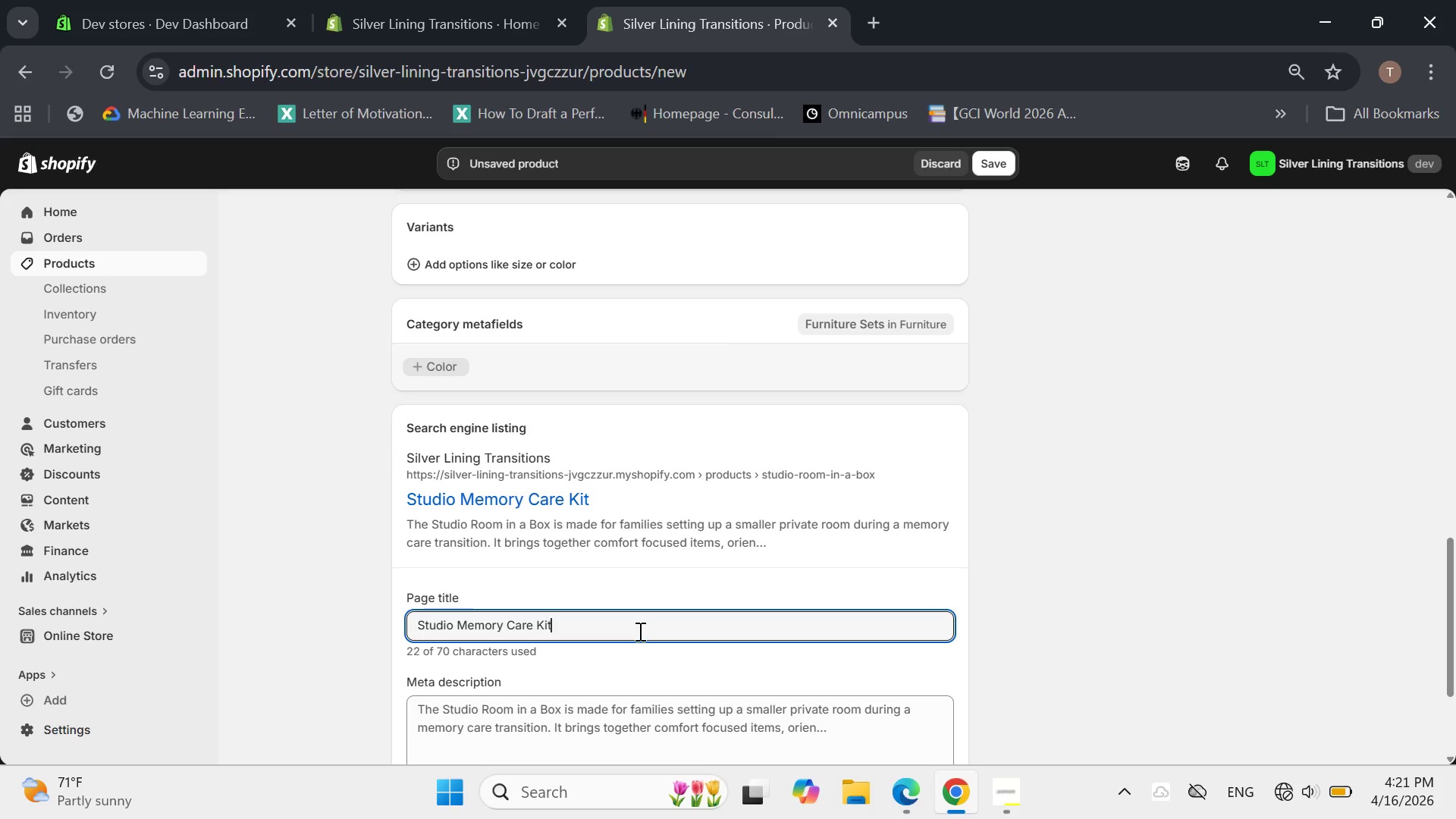 
hold_key(key=ShiftRight, duration=0.56)
 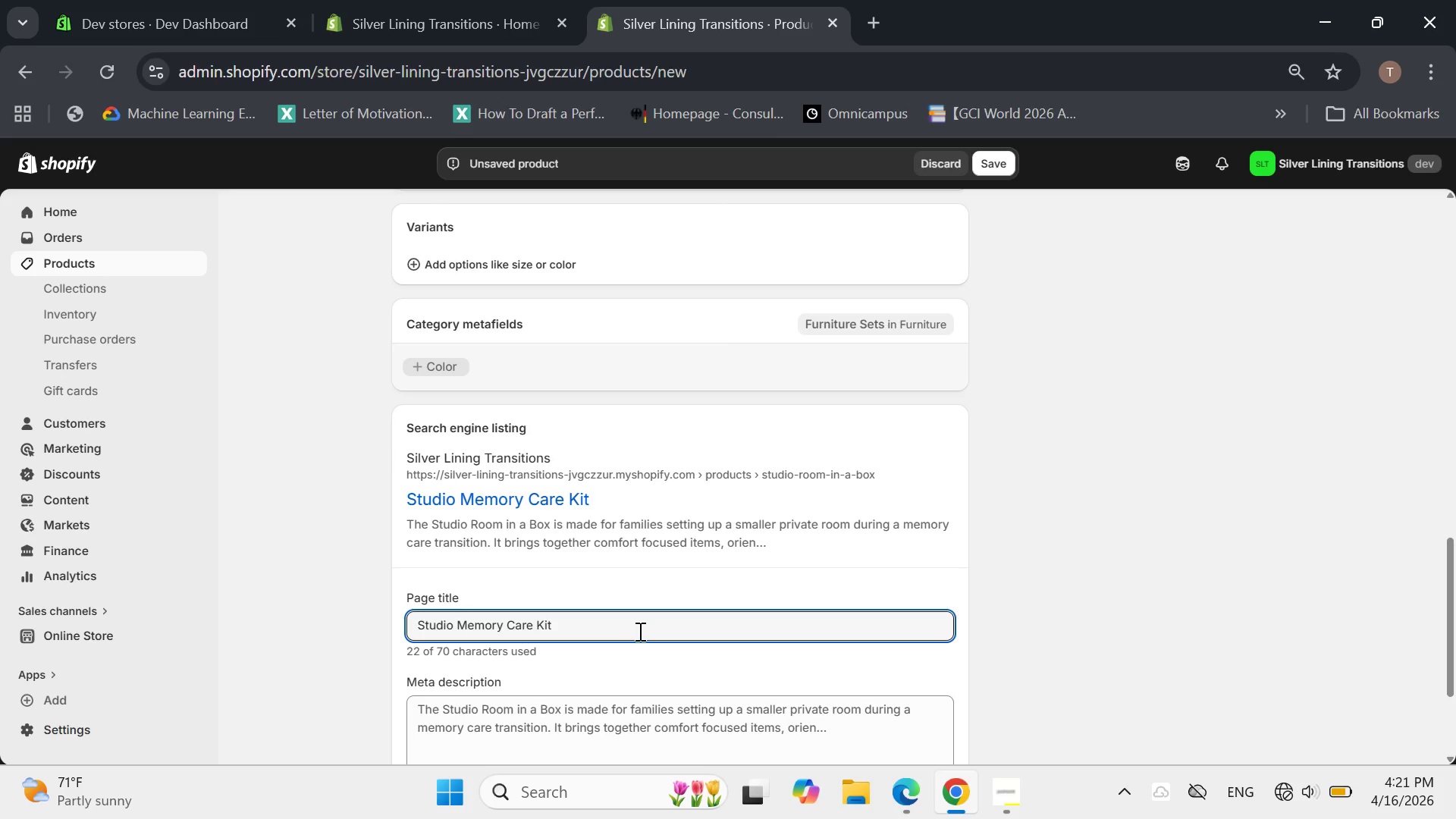 
key(Shift+Backslash)
 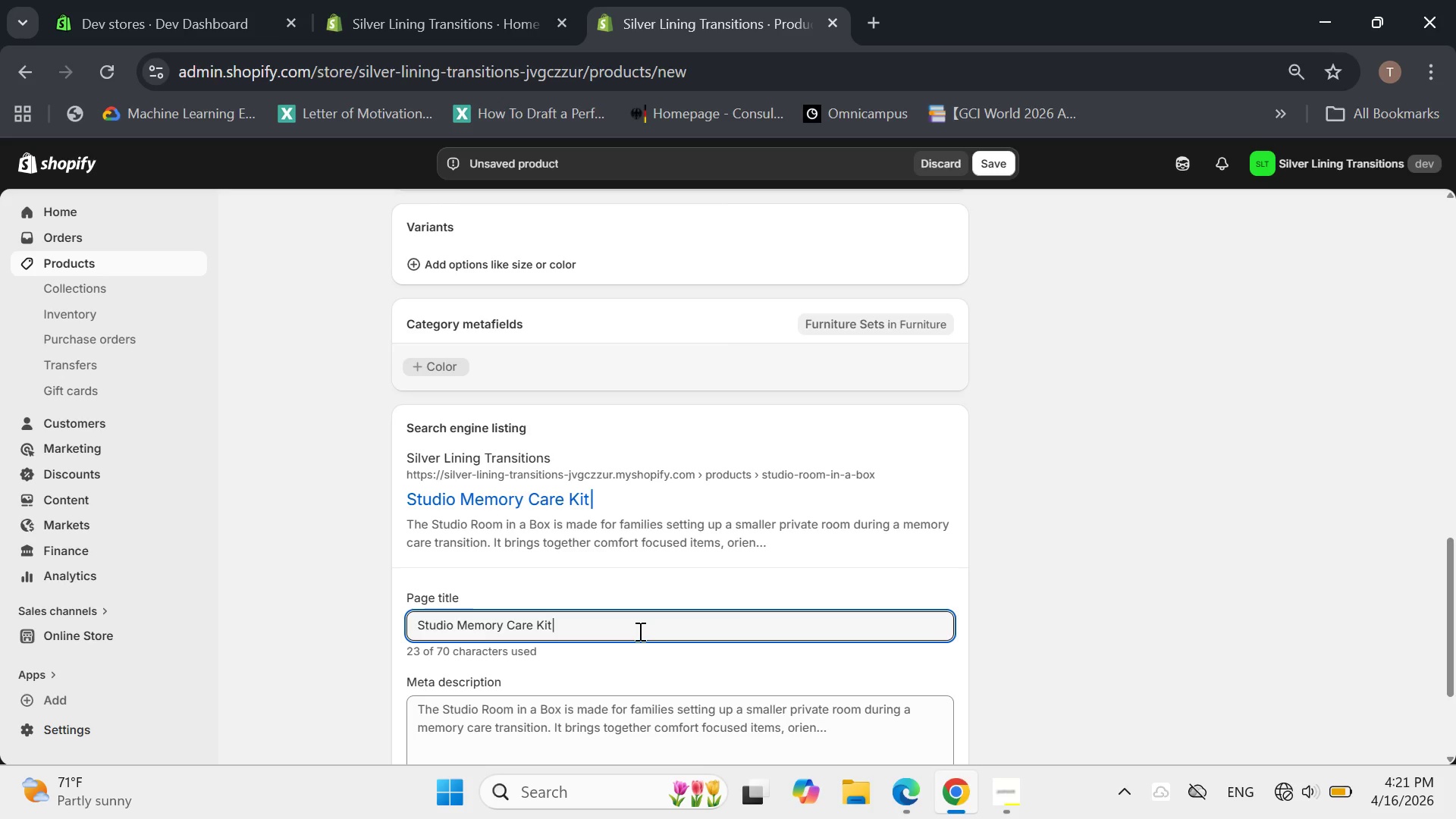 
key(ArrowLeft)
 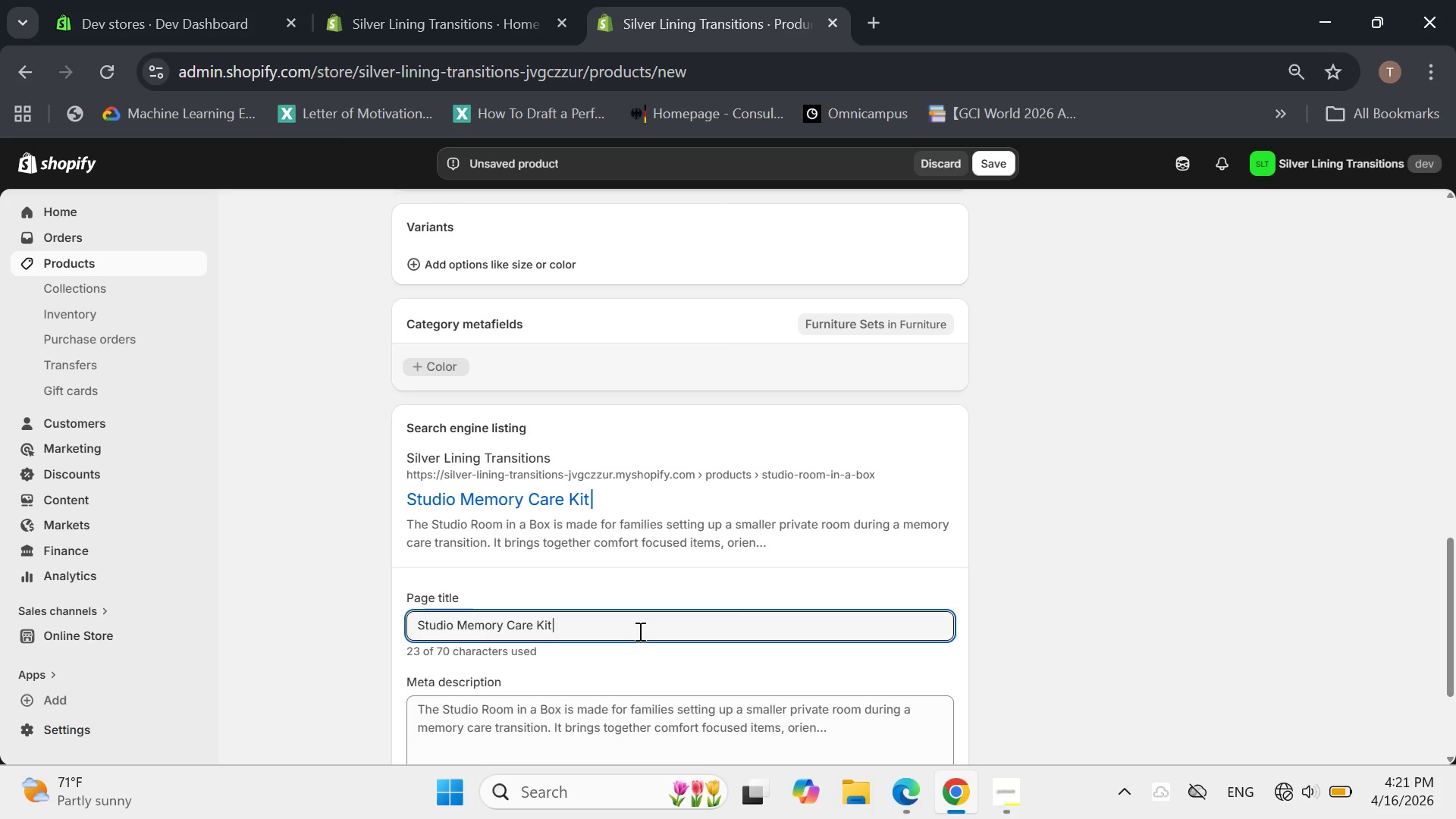 
key(Space)
 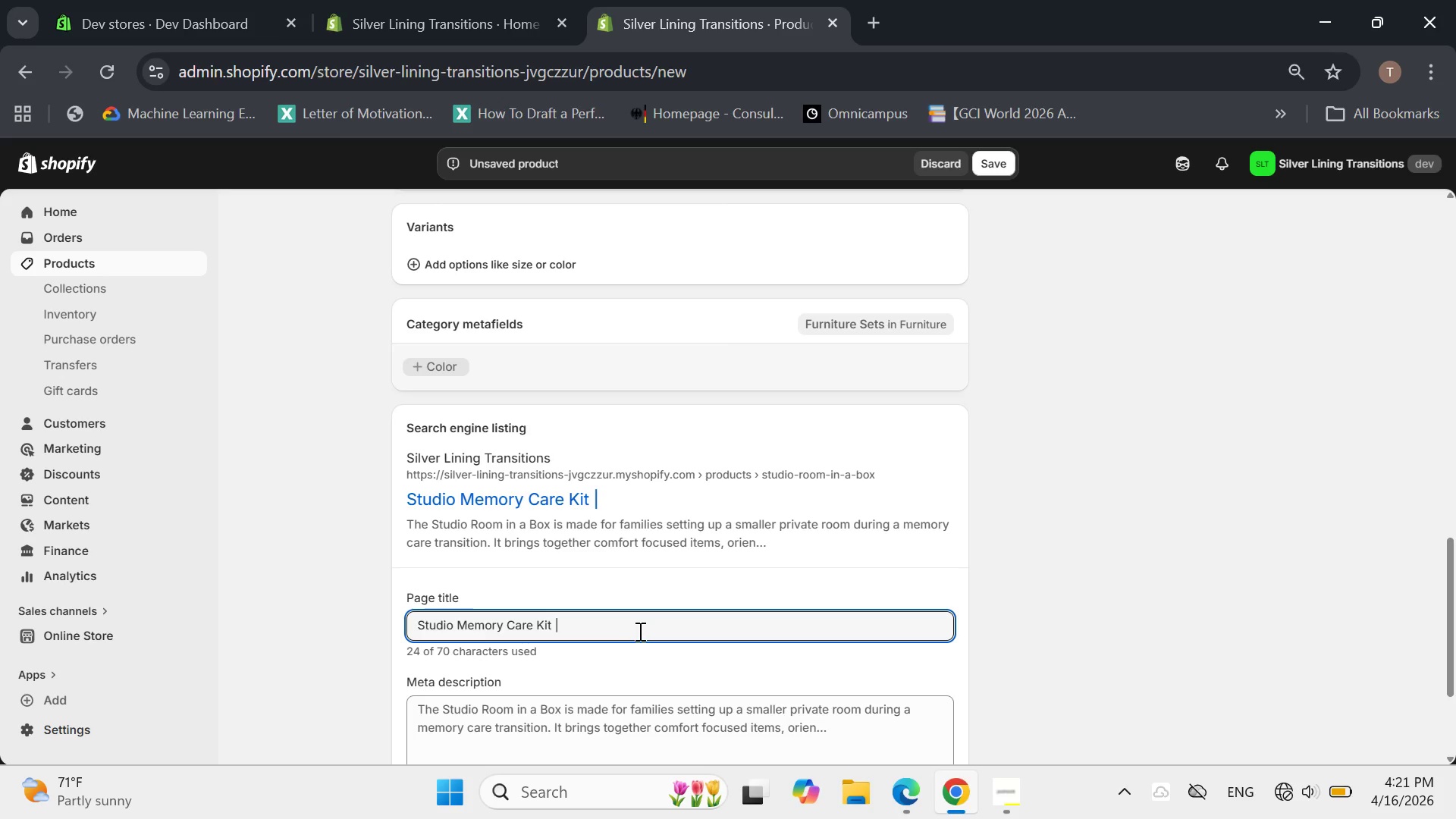 
key(ArrowRight)
 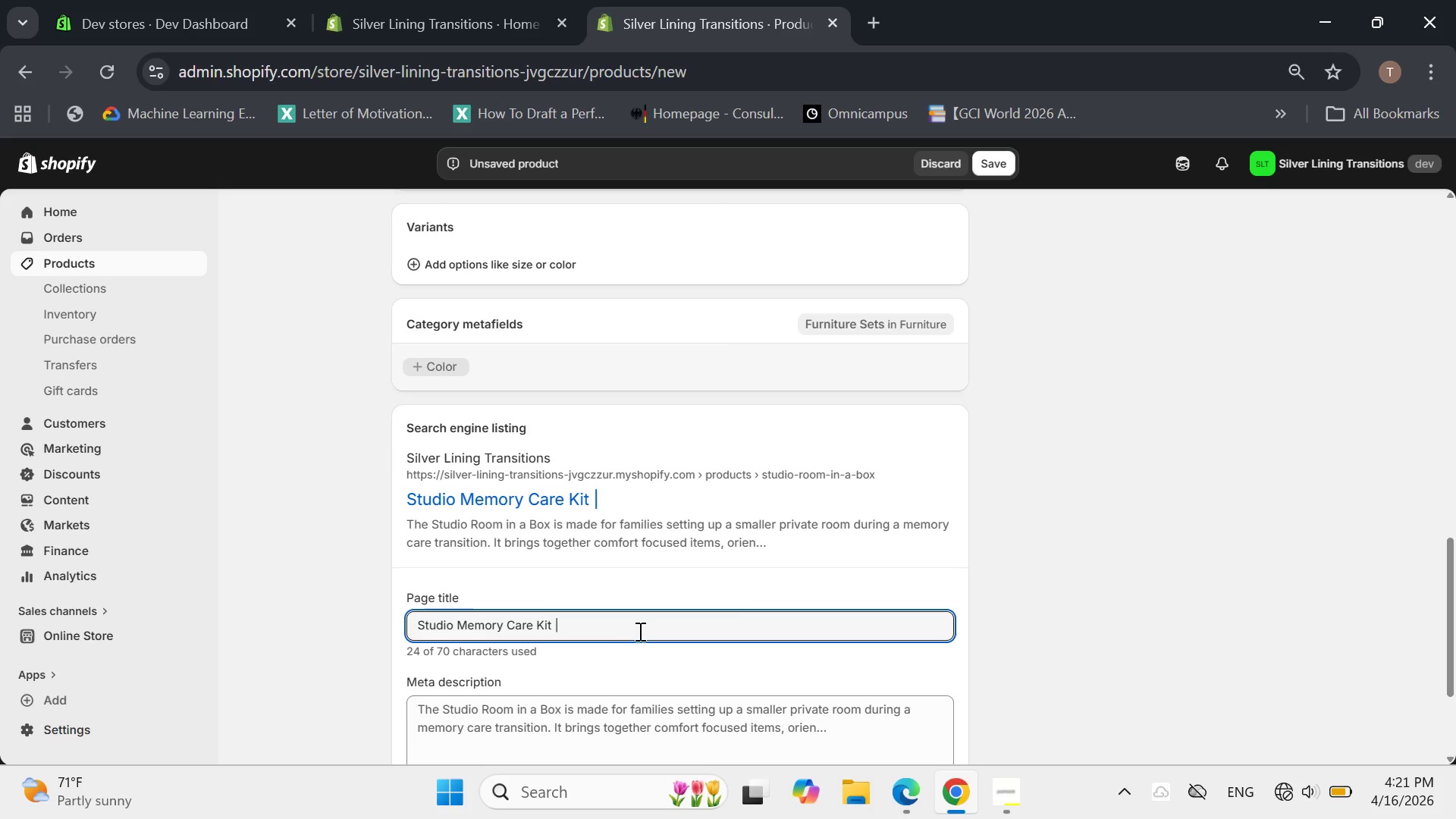 
type( safer )
 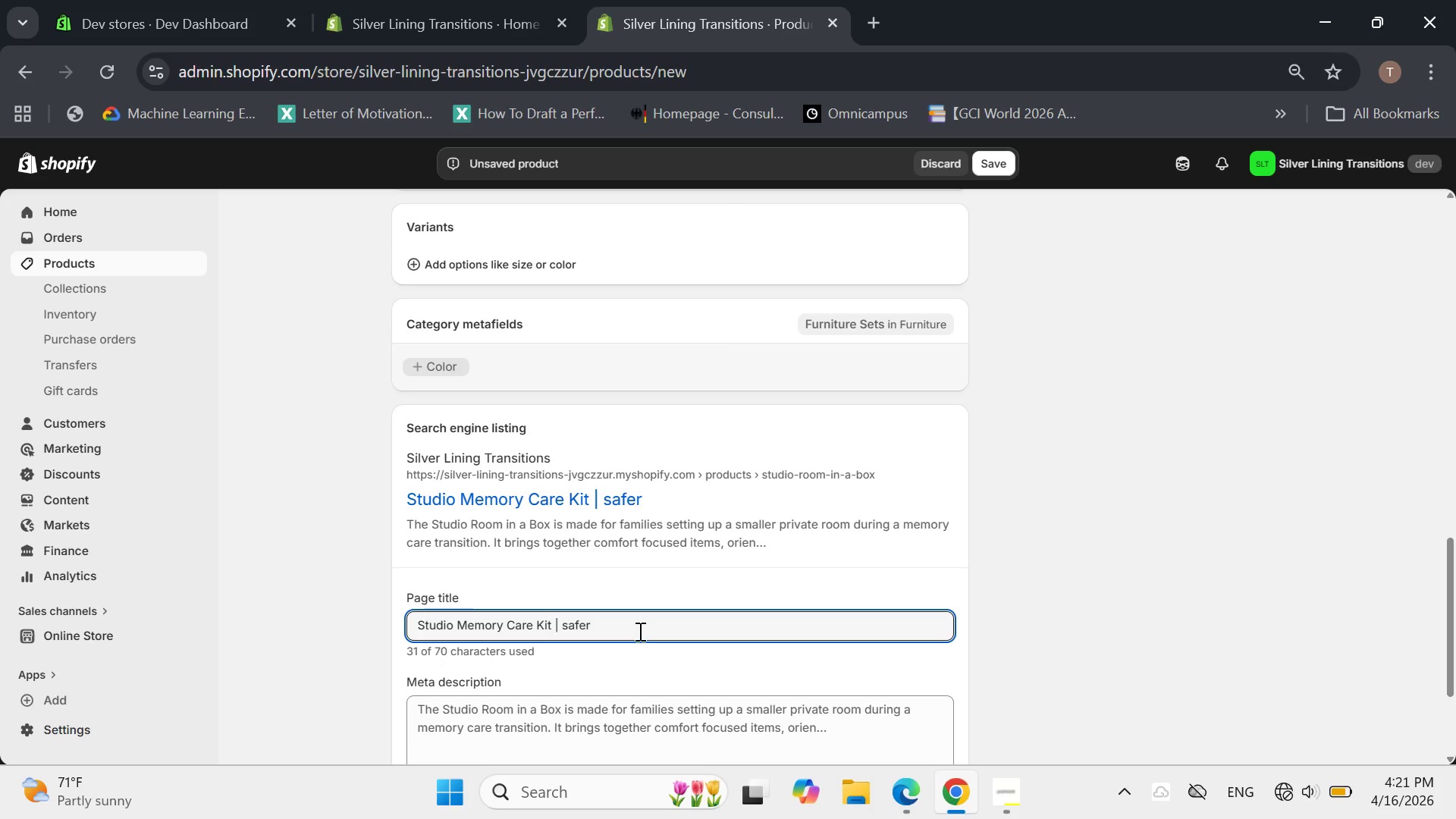 
type(Room )
 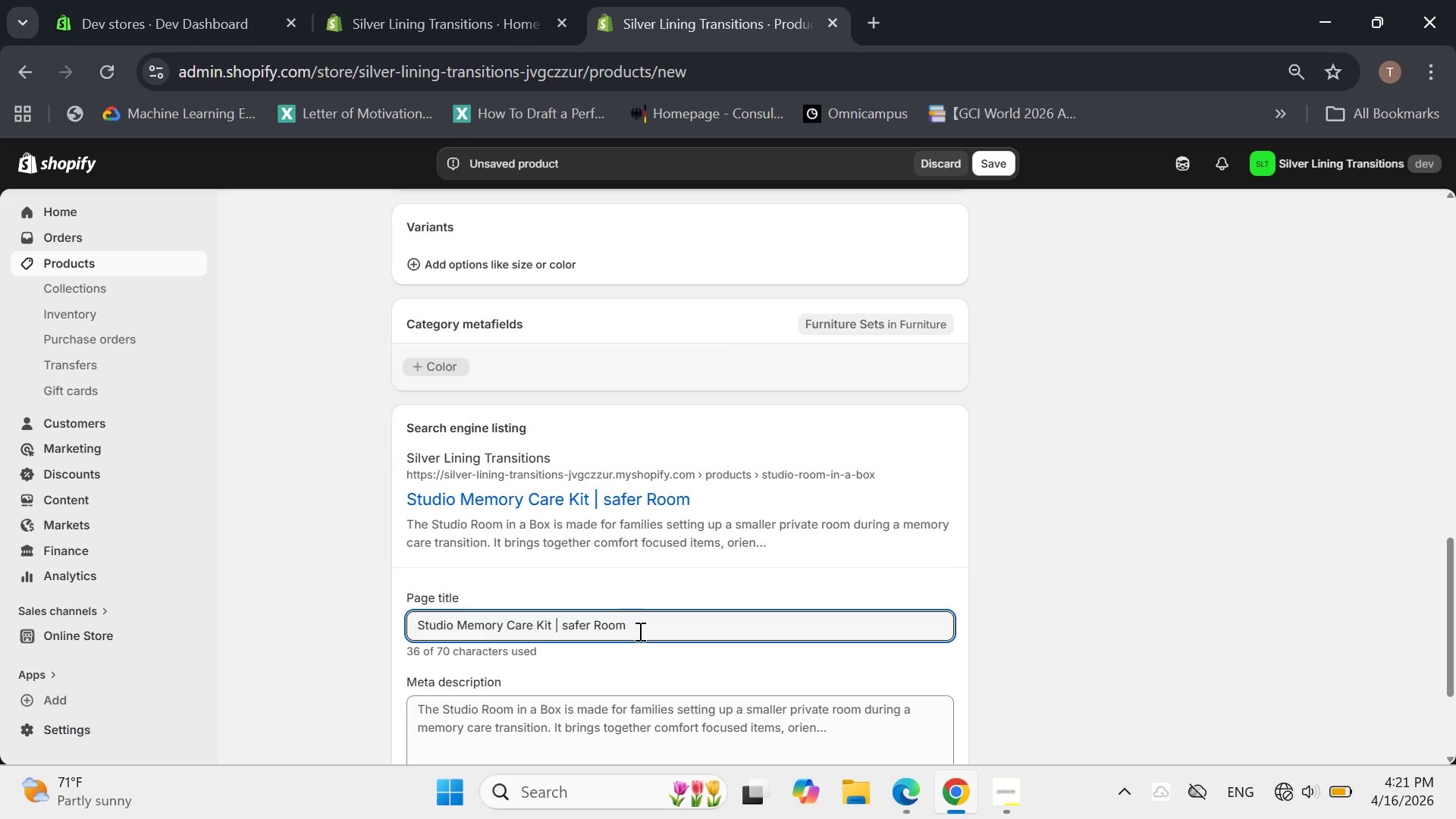 
wait(6.31)
 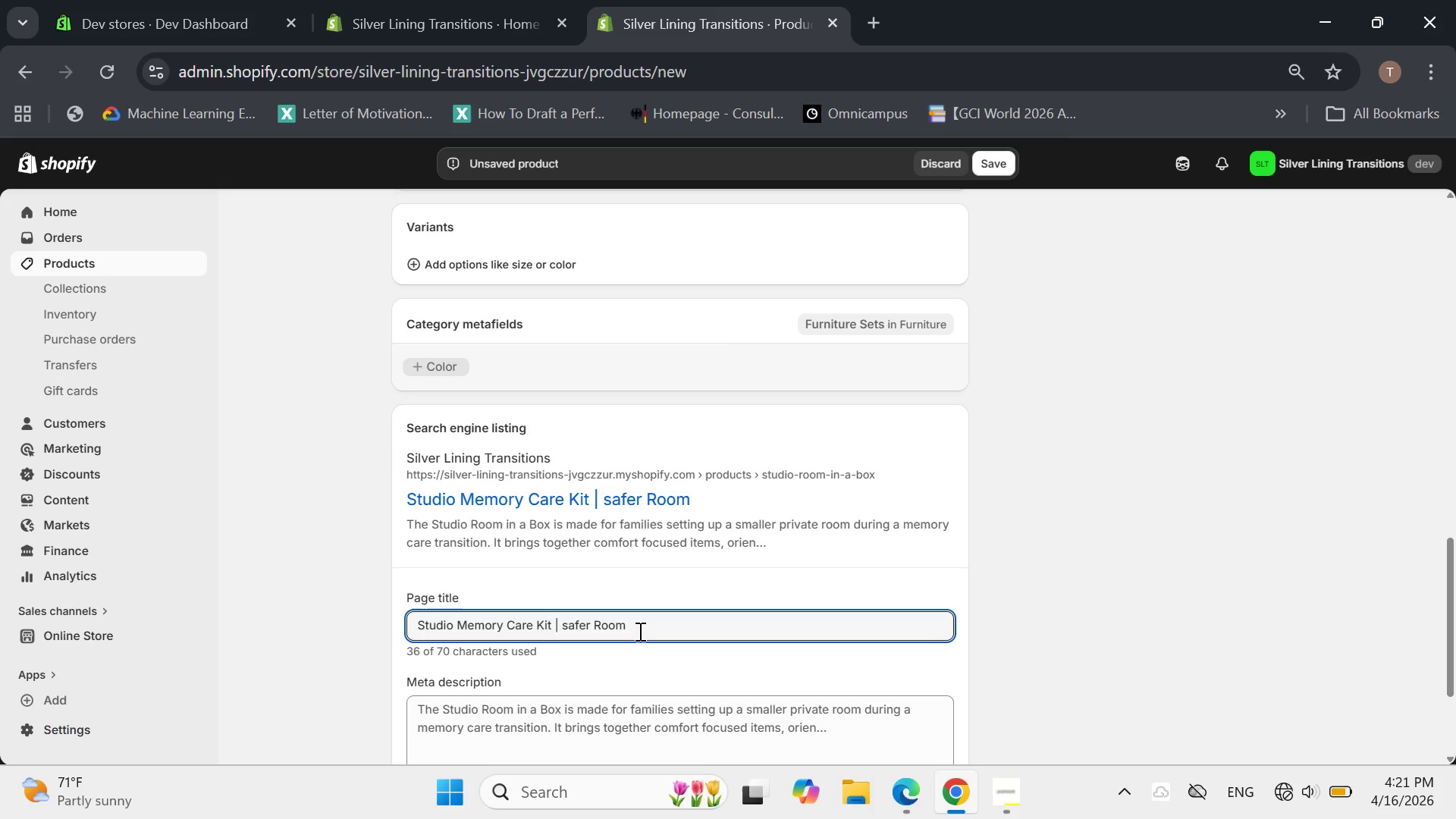 
type(Set)
 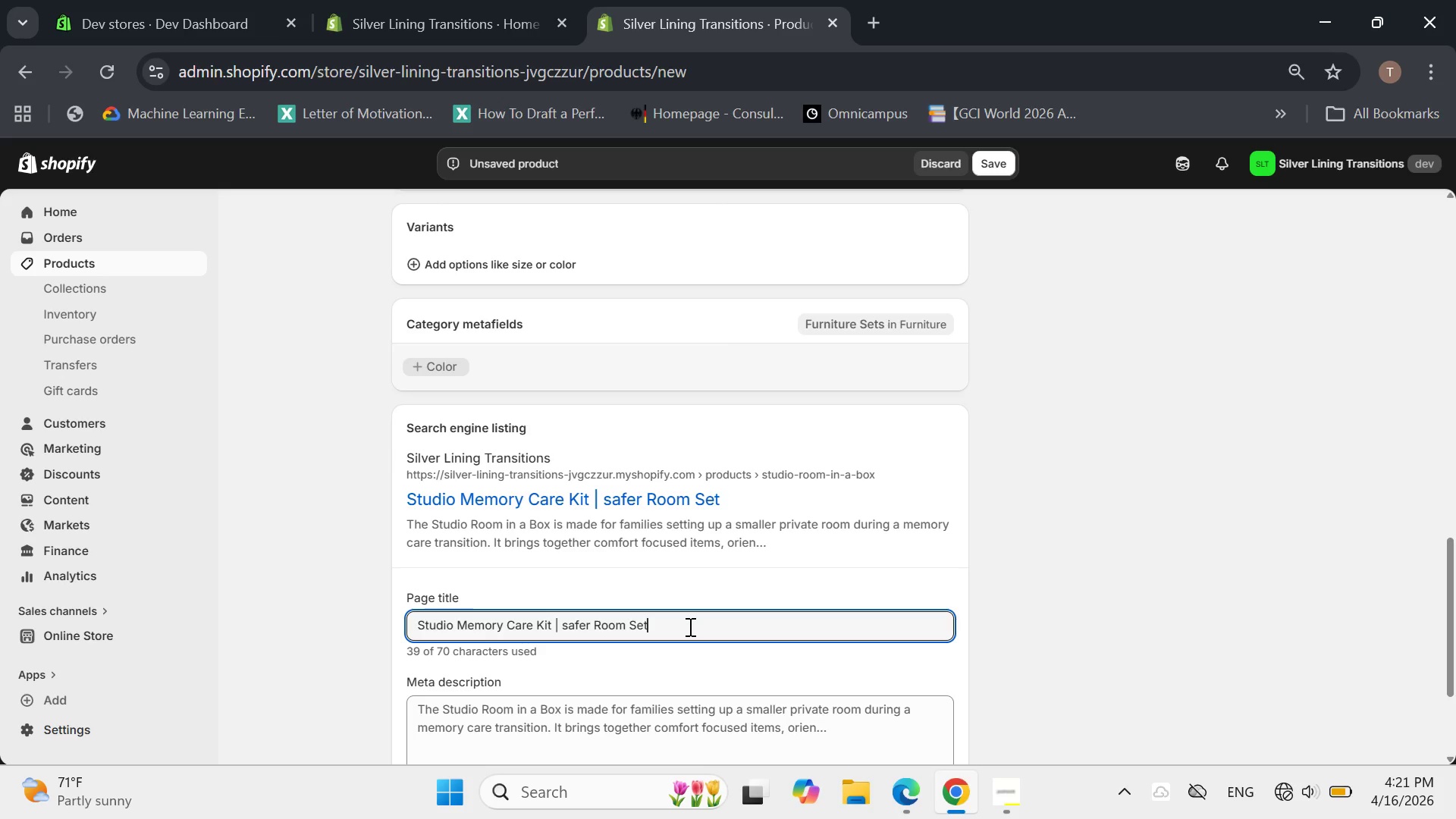 
type(up for senior Transitio)
 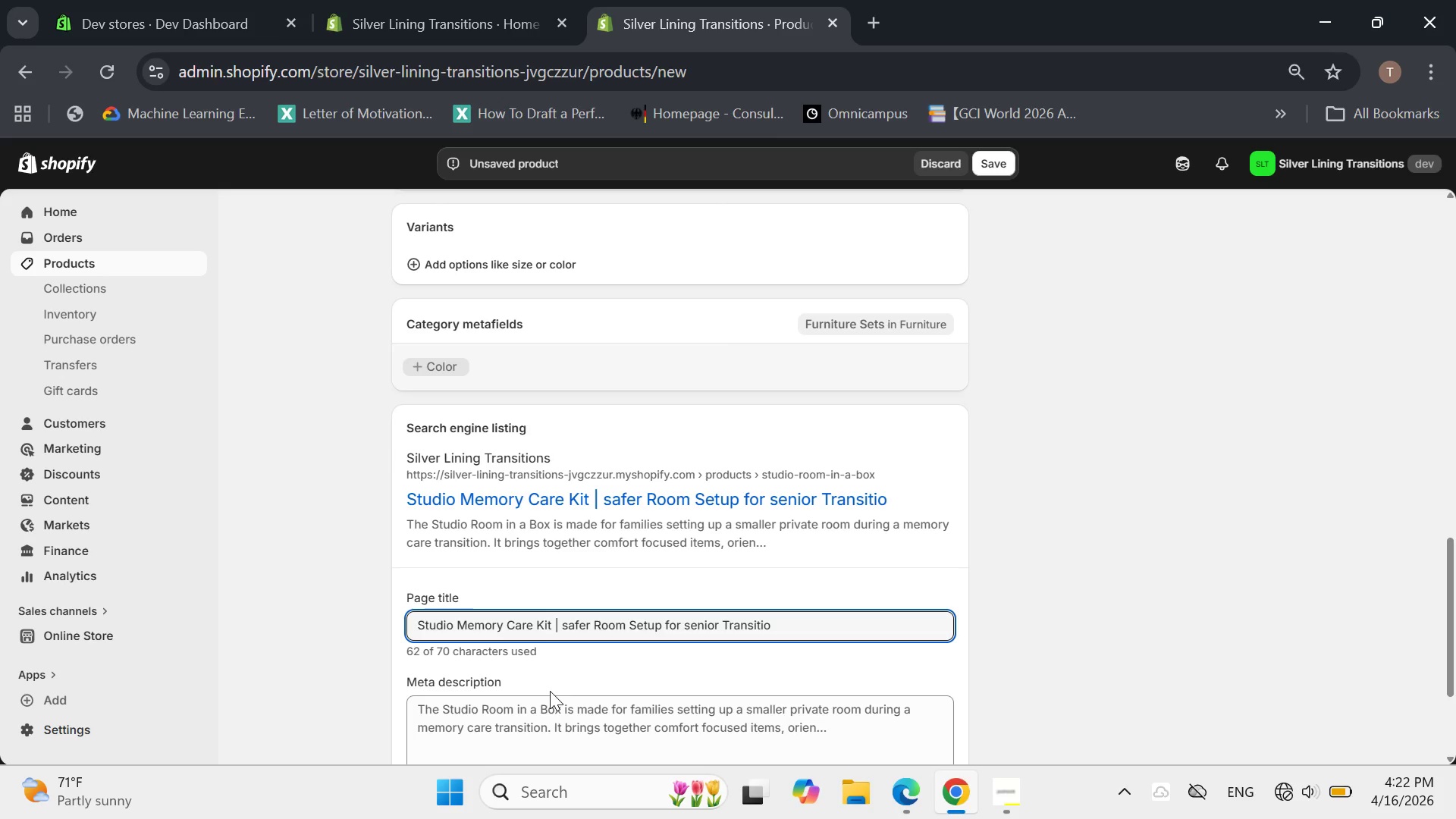 
type(ns )
 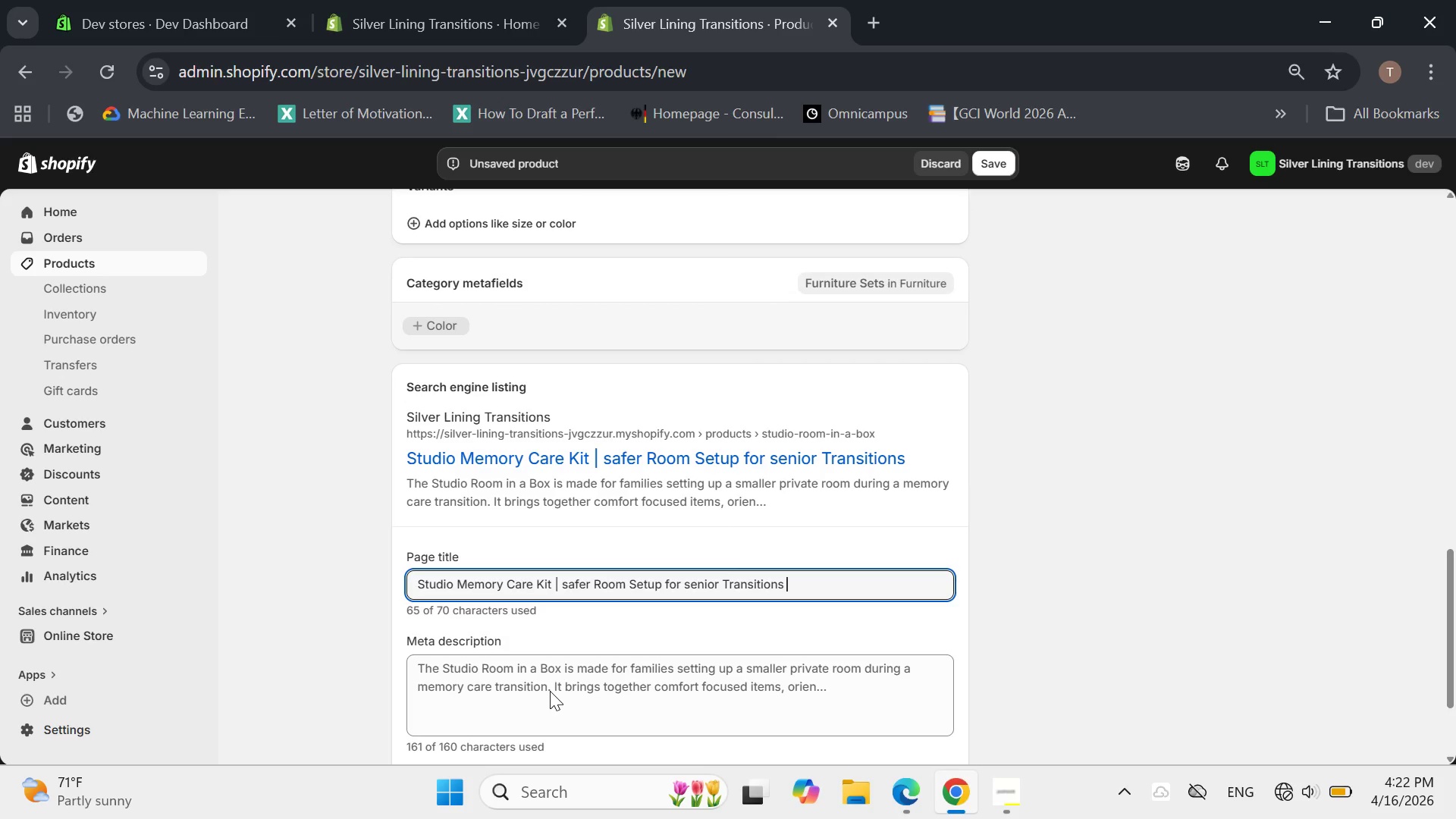 
scroll: coordinate [0, 0], scroll_direction: none, amount: 0.0
 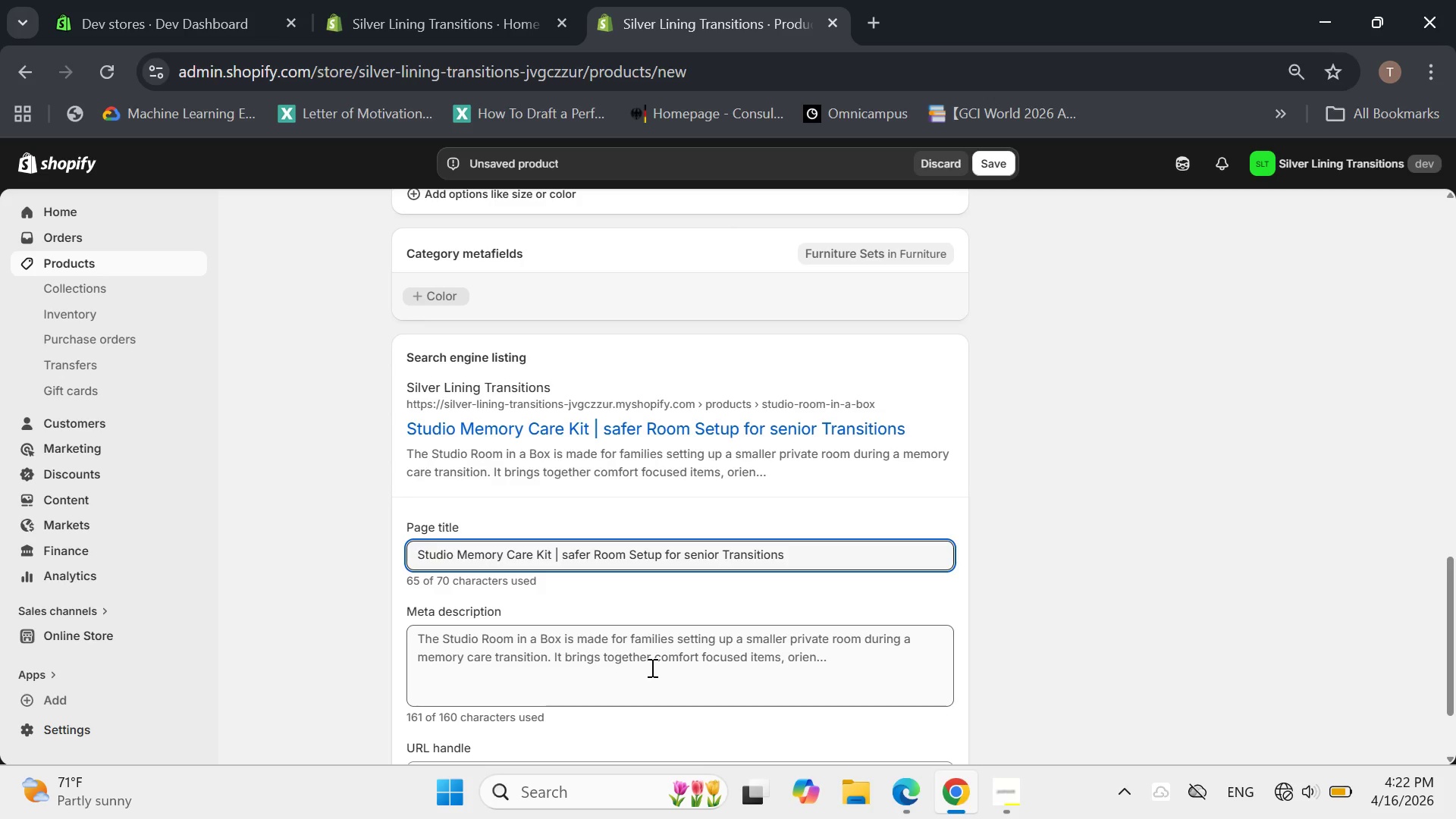 
left_click([673, 665])
 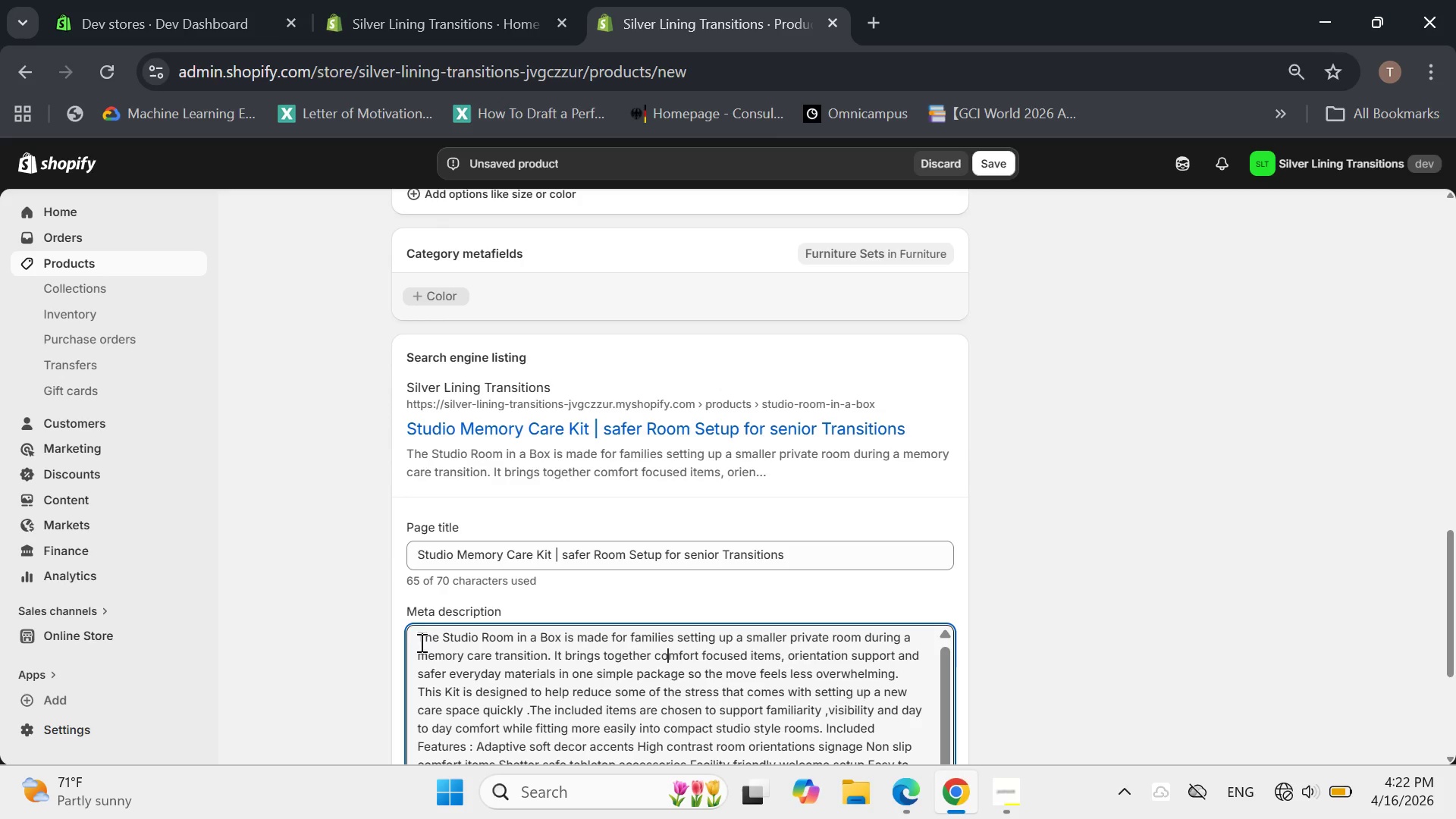 
left_click_drag(start_coordinate=[422, 641], to_coordinate=[695, 591])
 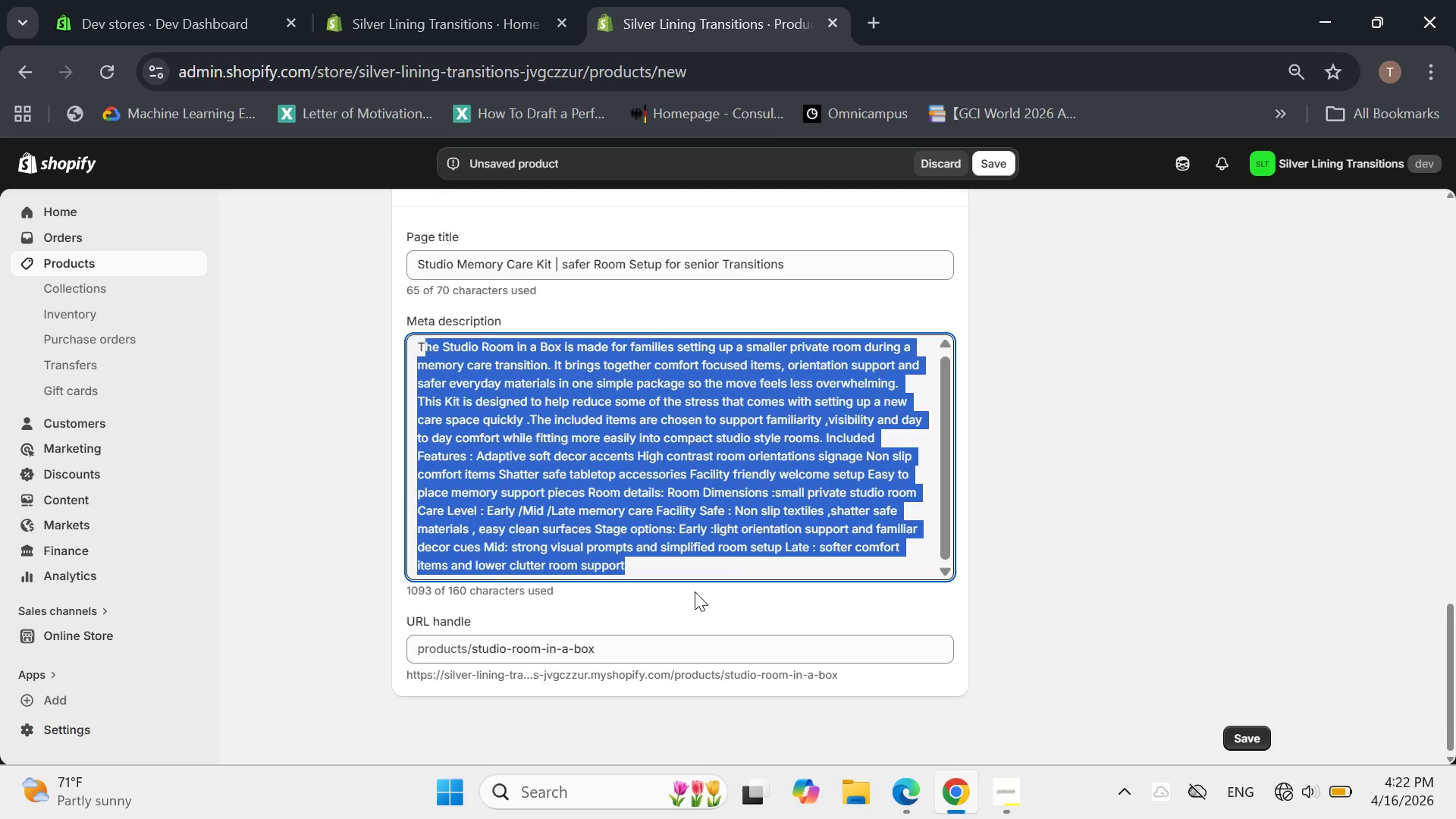 
key(Backspace)
 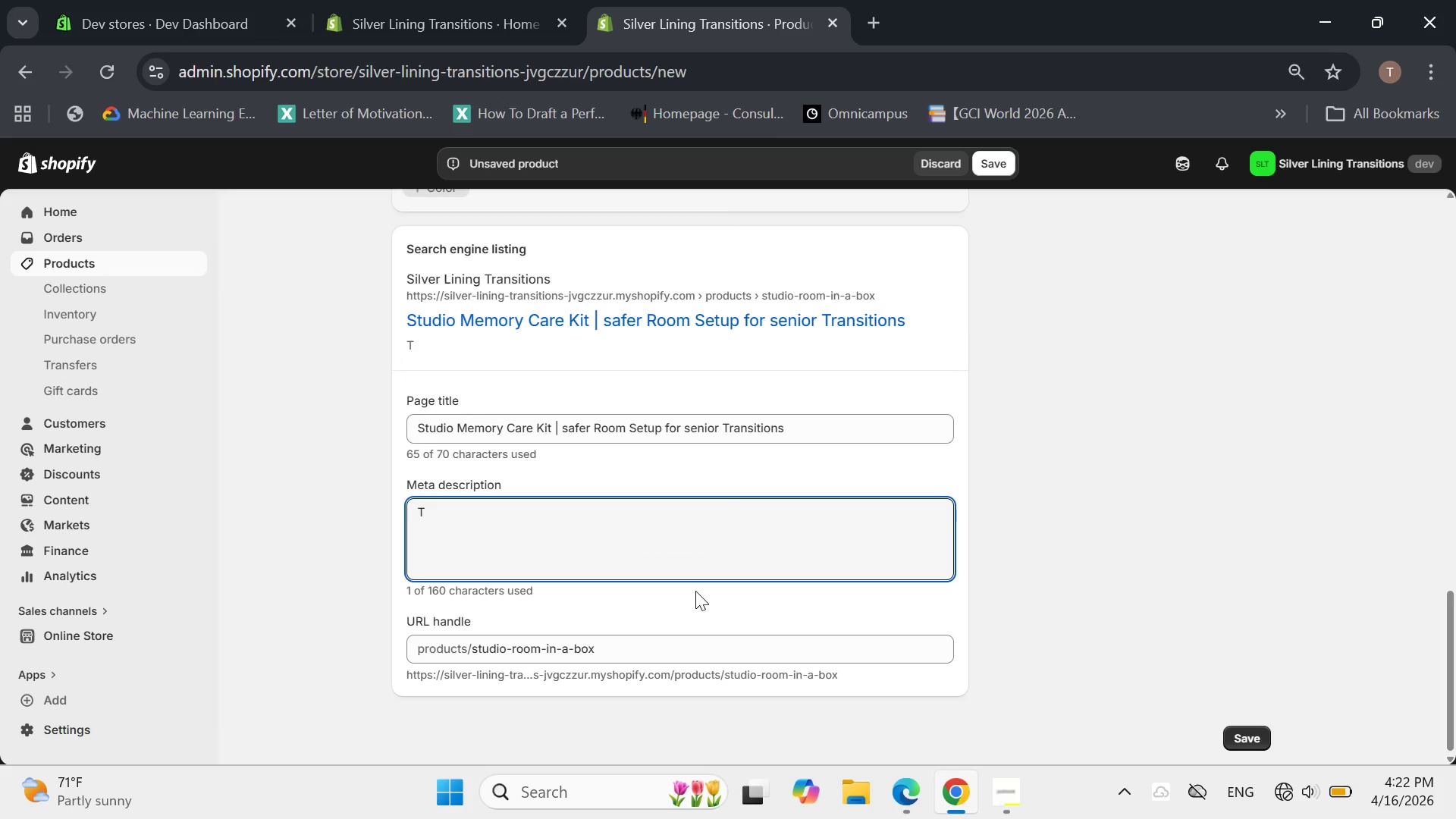 
key(Backspace)
 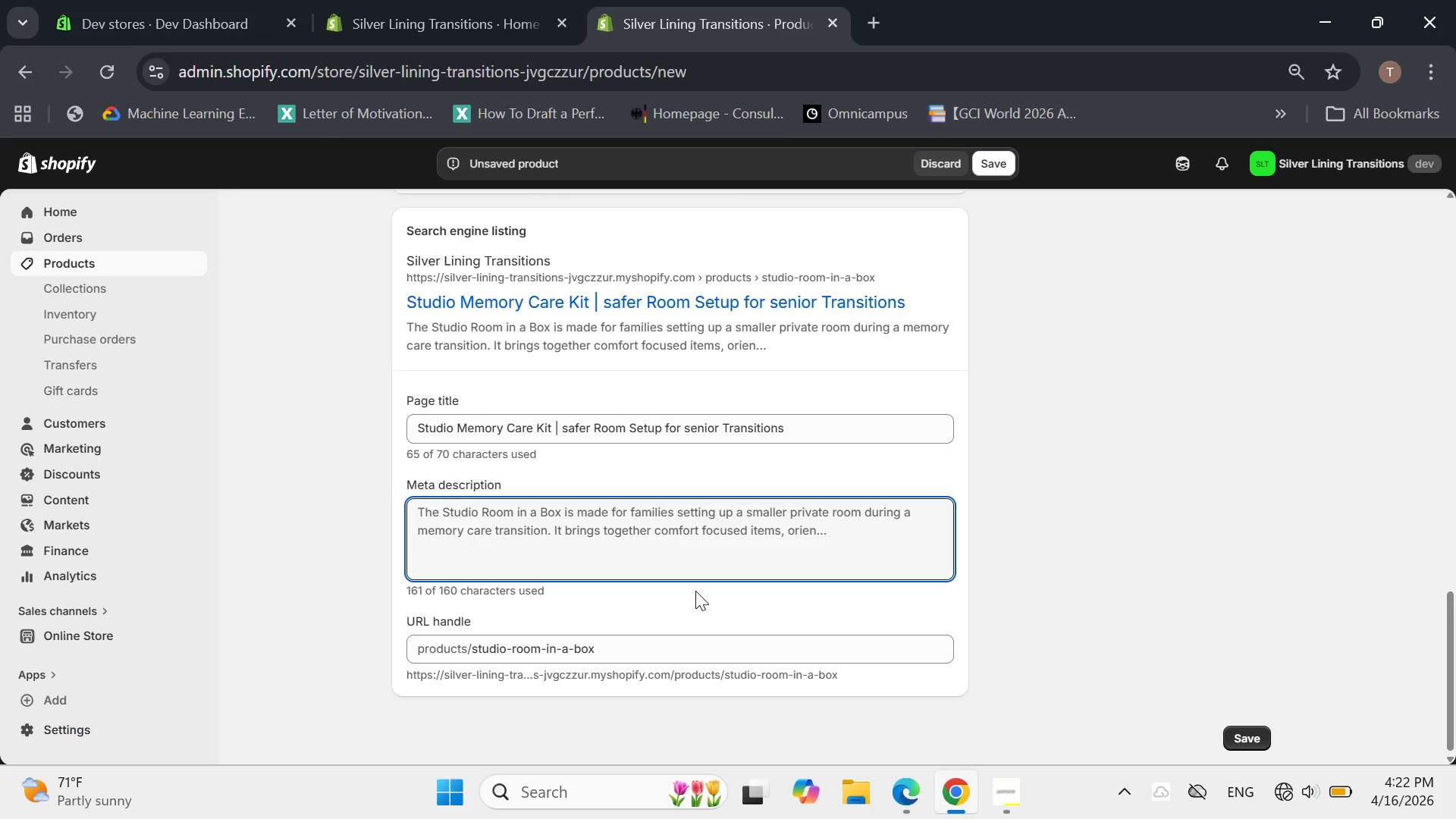 
type(Memory care room Kit for)
 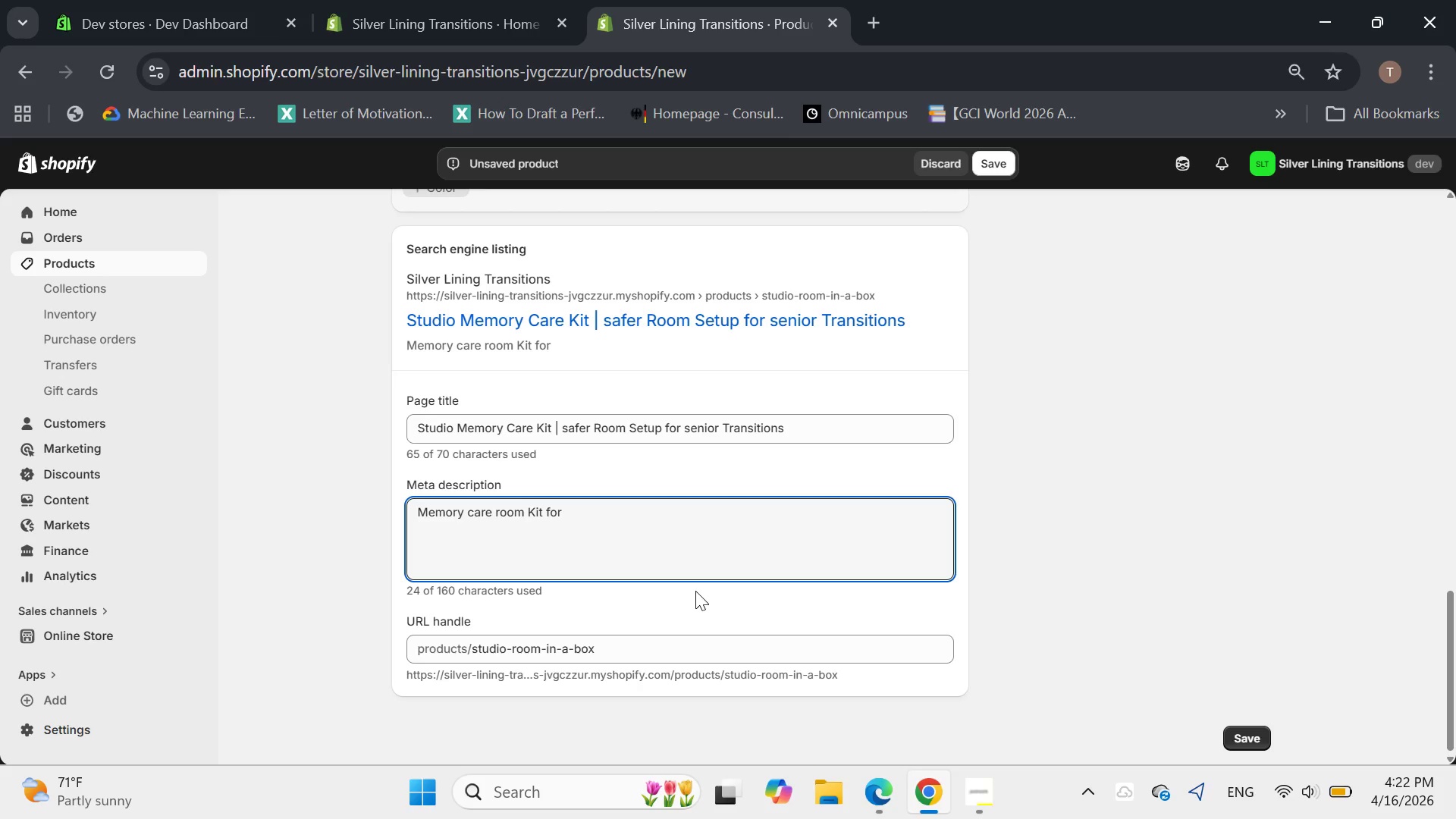 
type(  studio space with oren)
key(Backspace)
 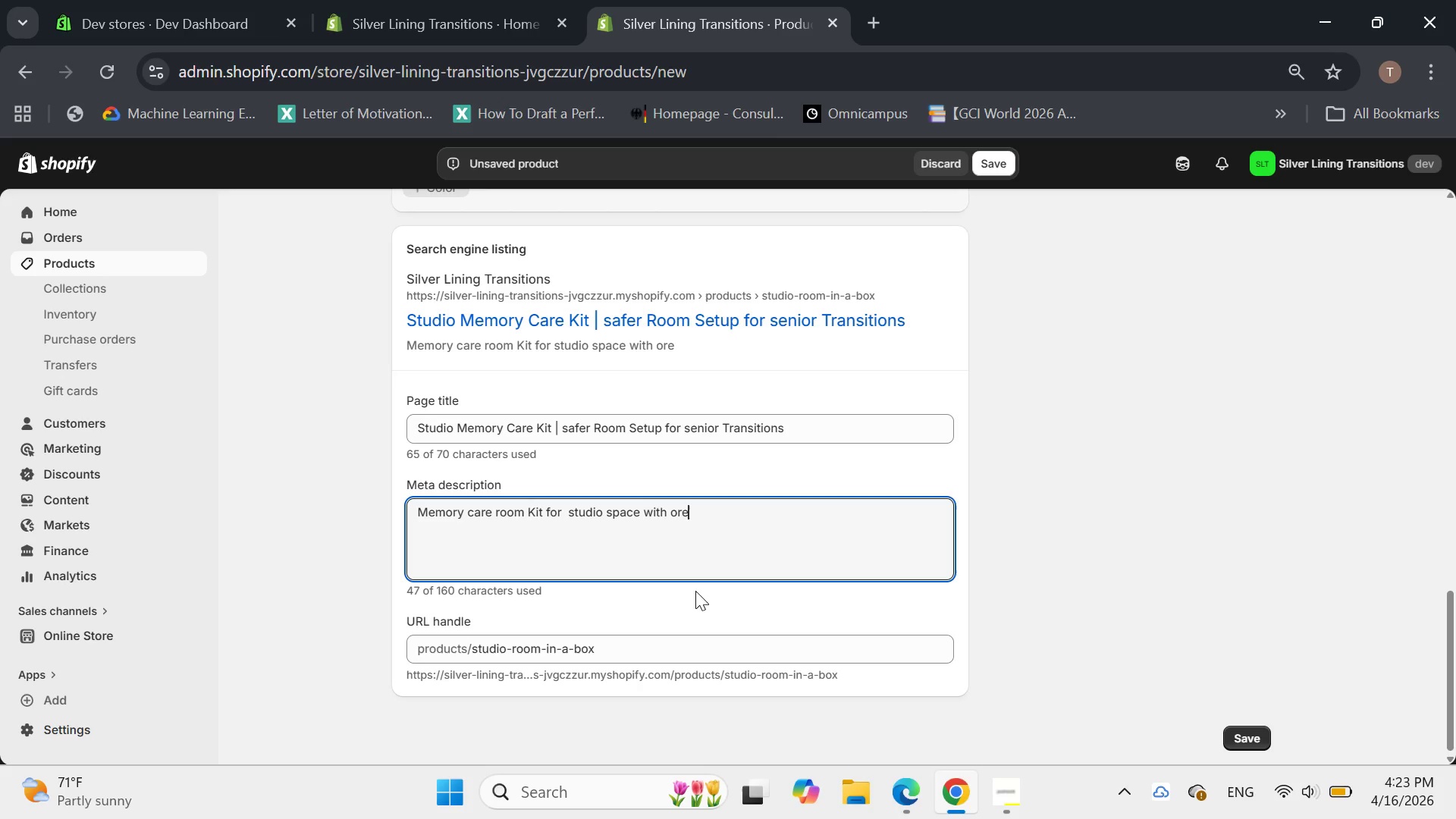 
key(ArrowLeft)
 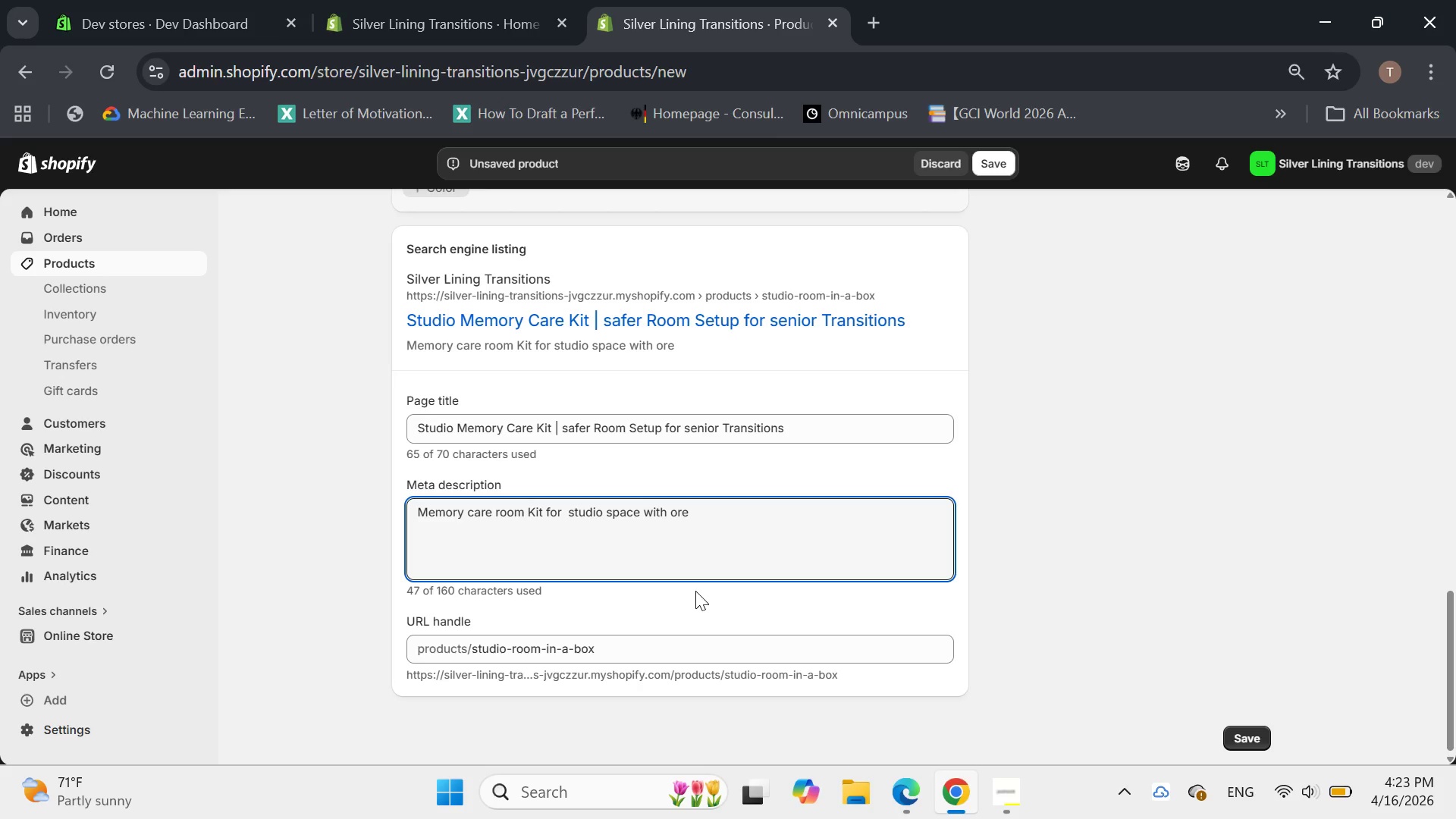 
key(I)
 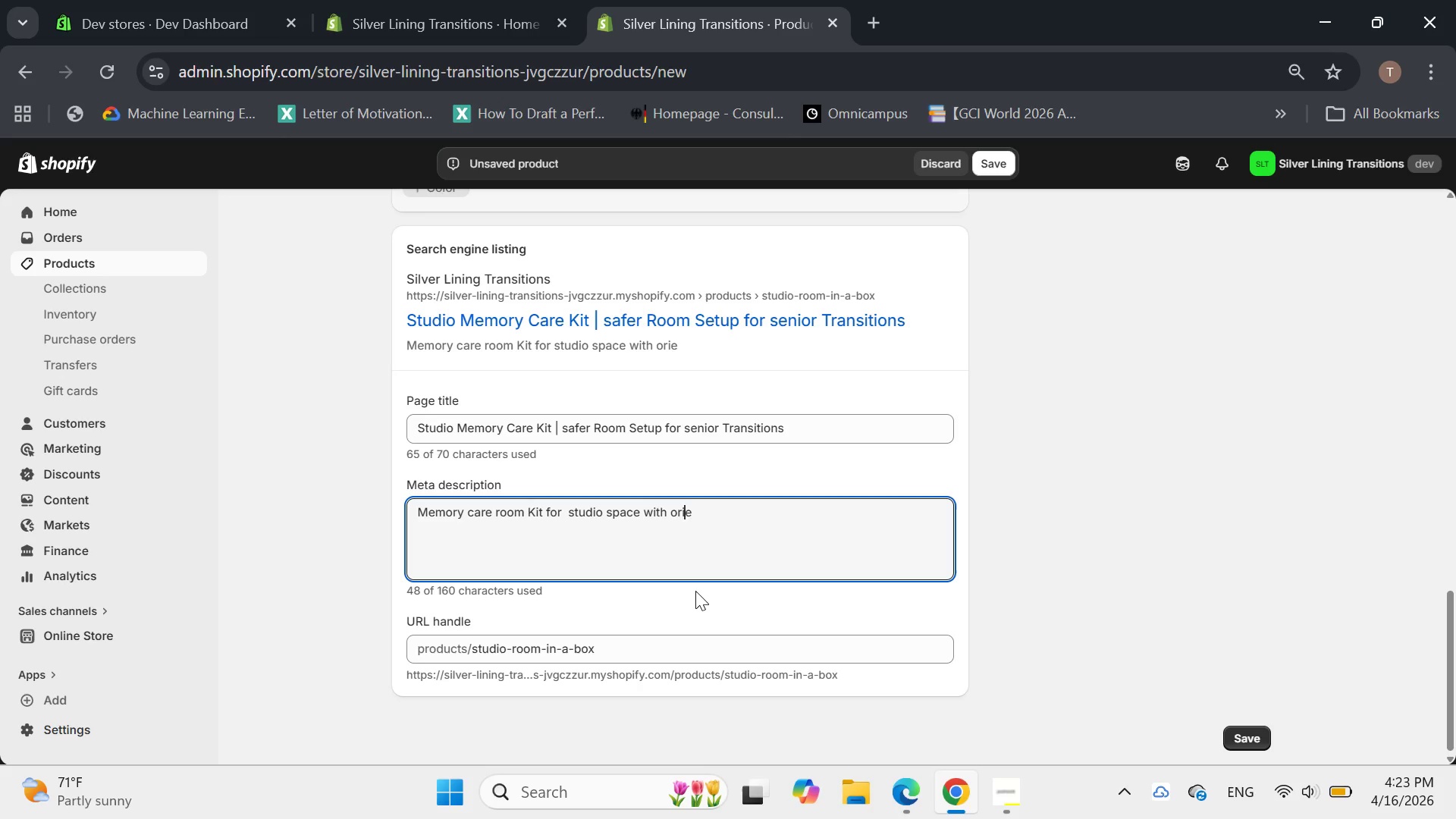 
key(ArrowRight)
 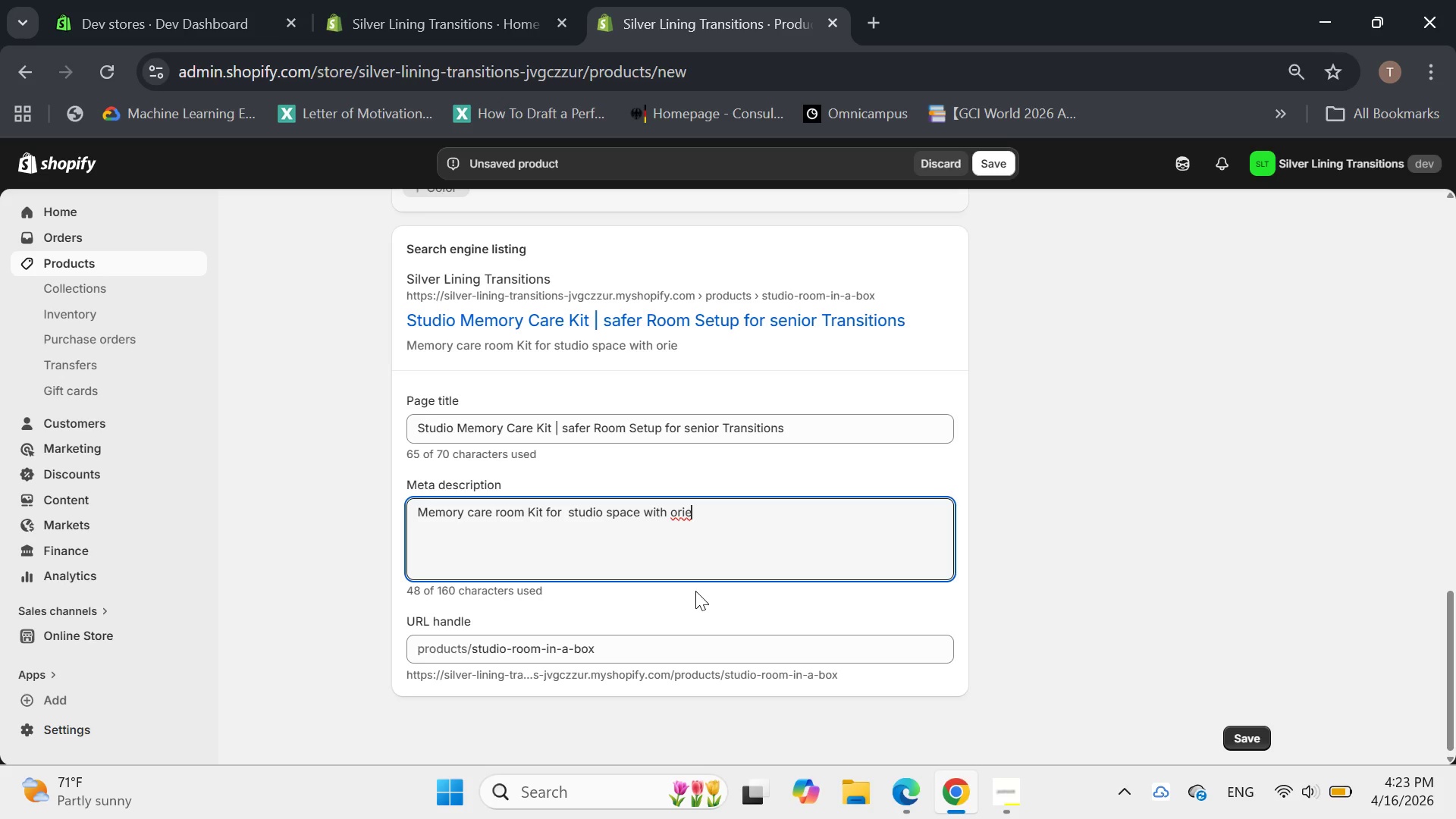 
type(natation support ,saft)
 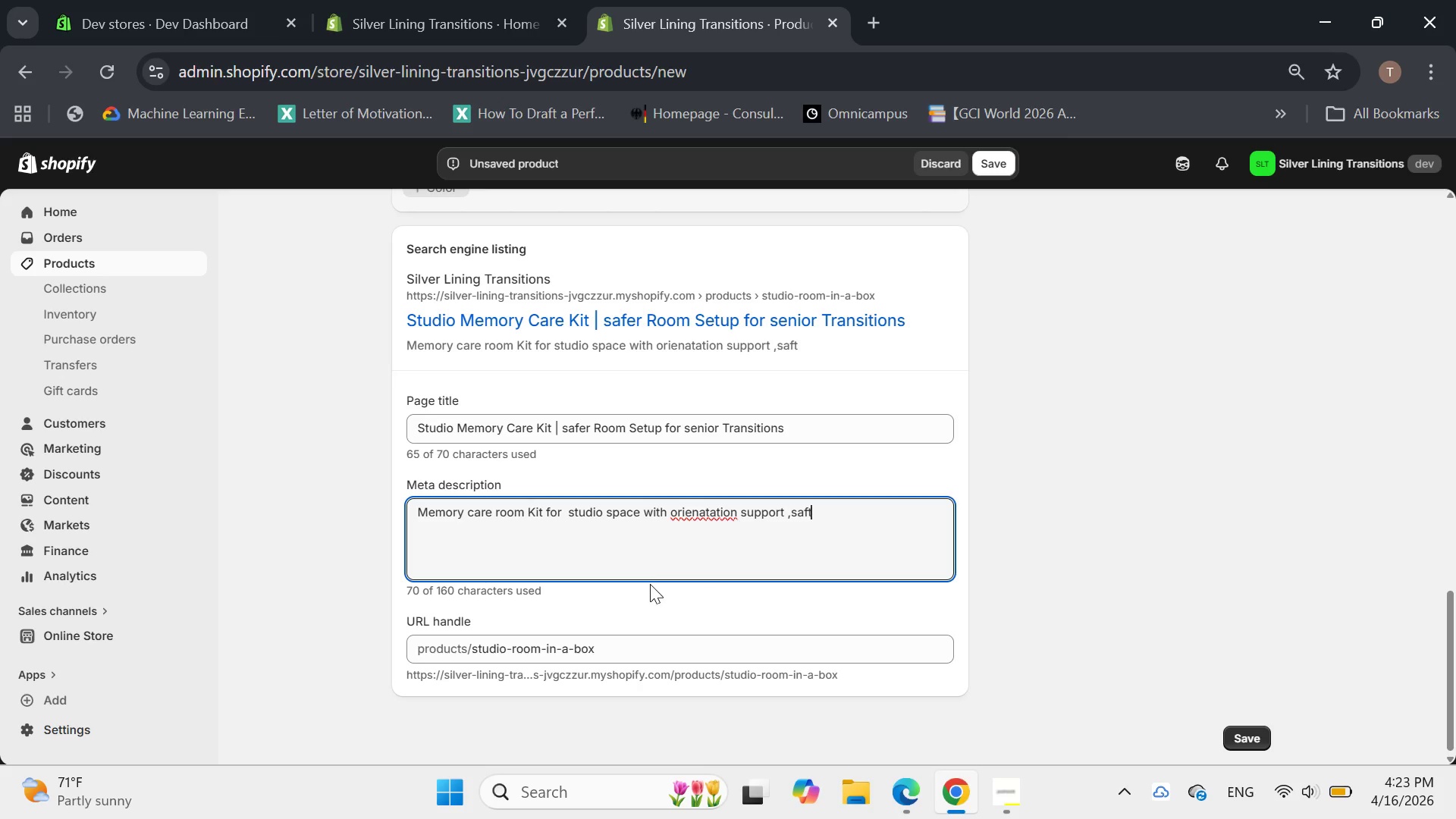 
left_click([751, 516])
 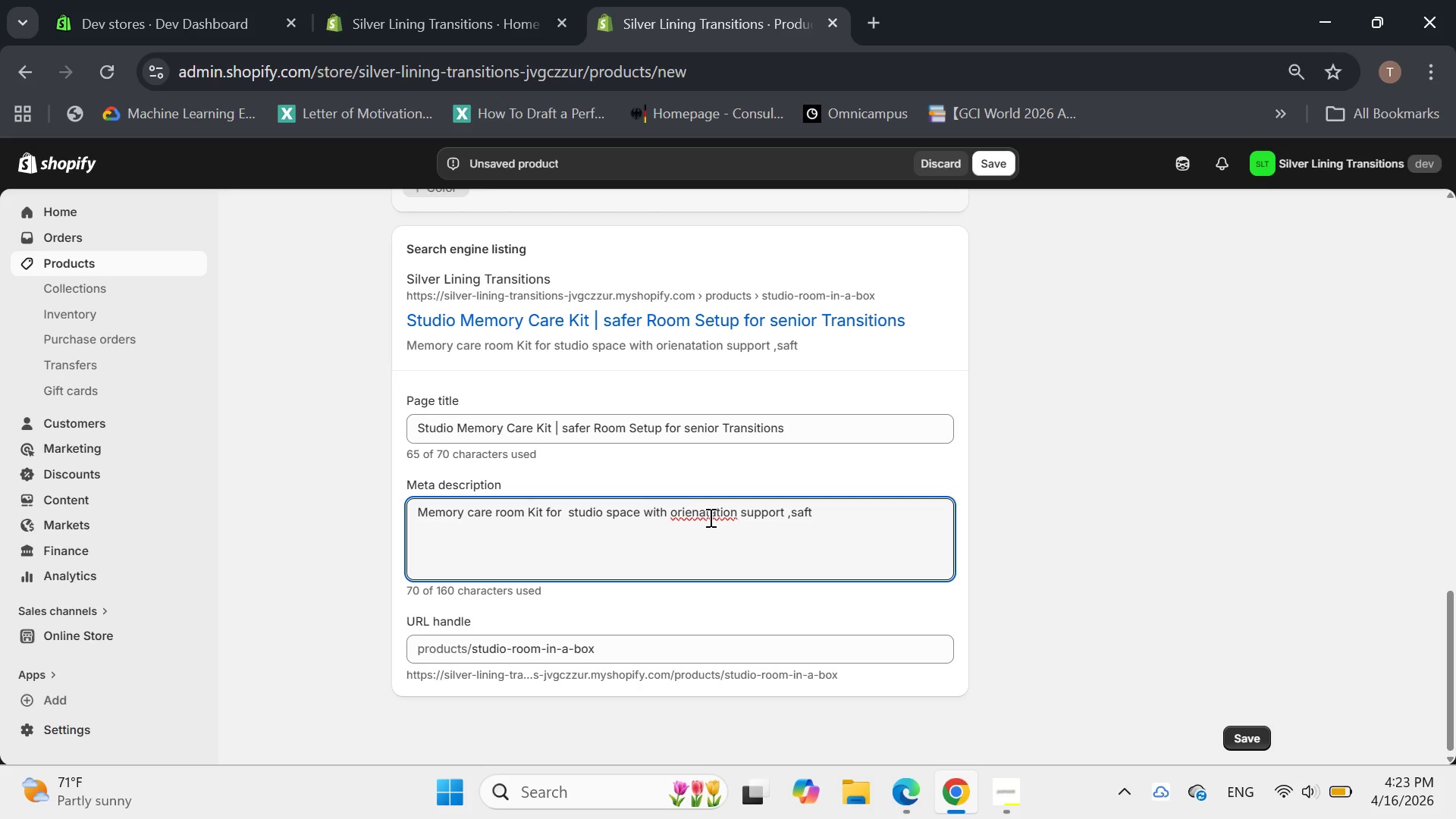 
wait(7.7)
 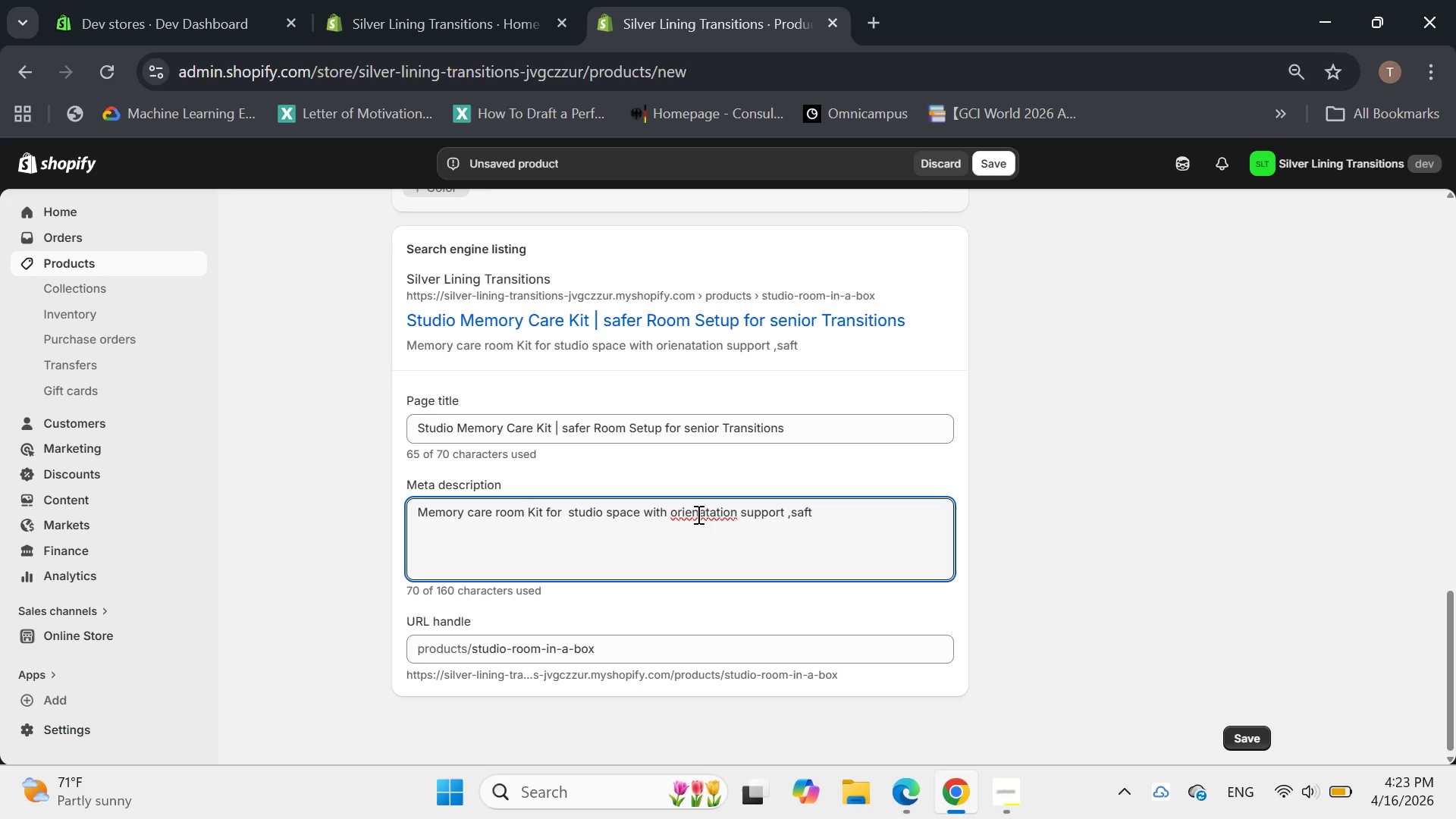 
left_click([716, 516])
 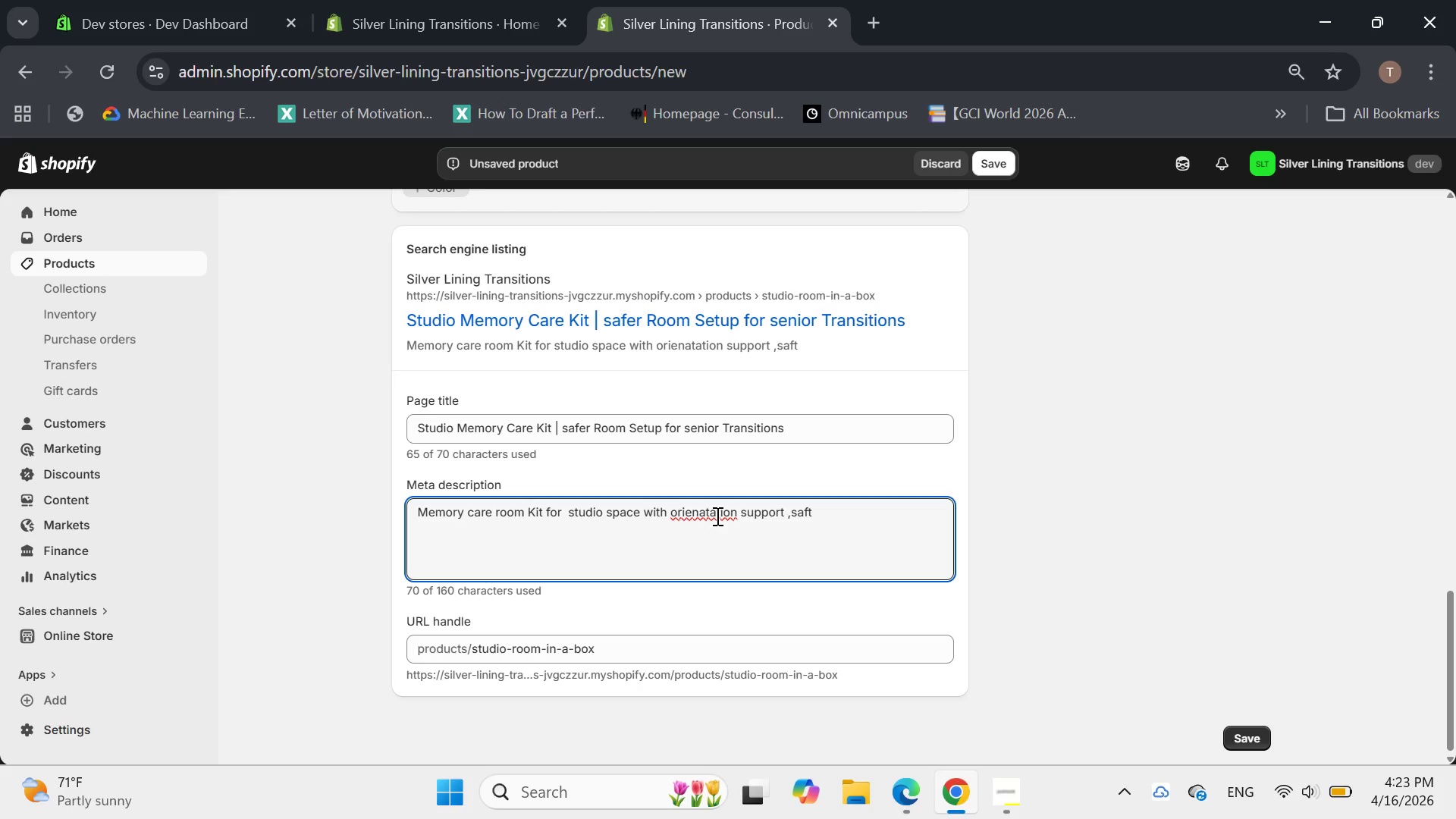 
key(Backspace)
 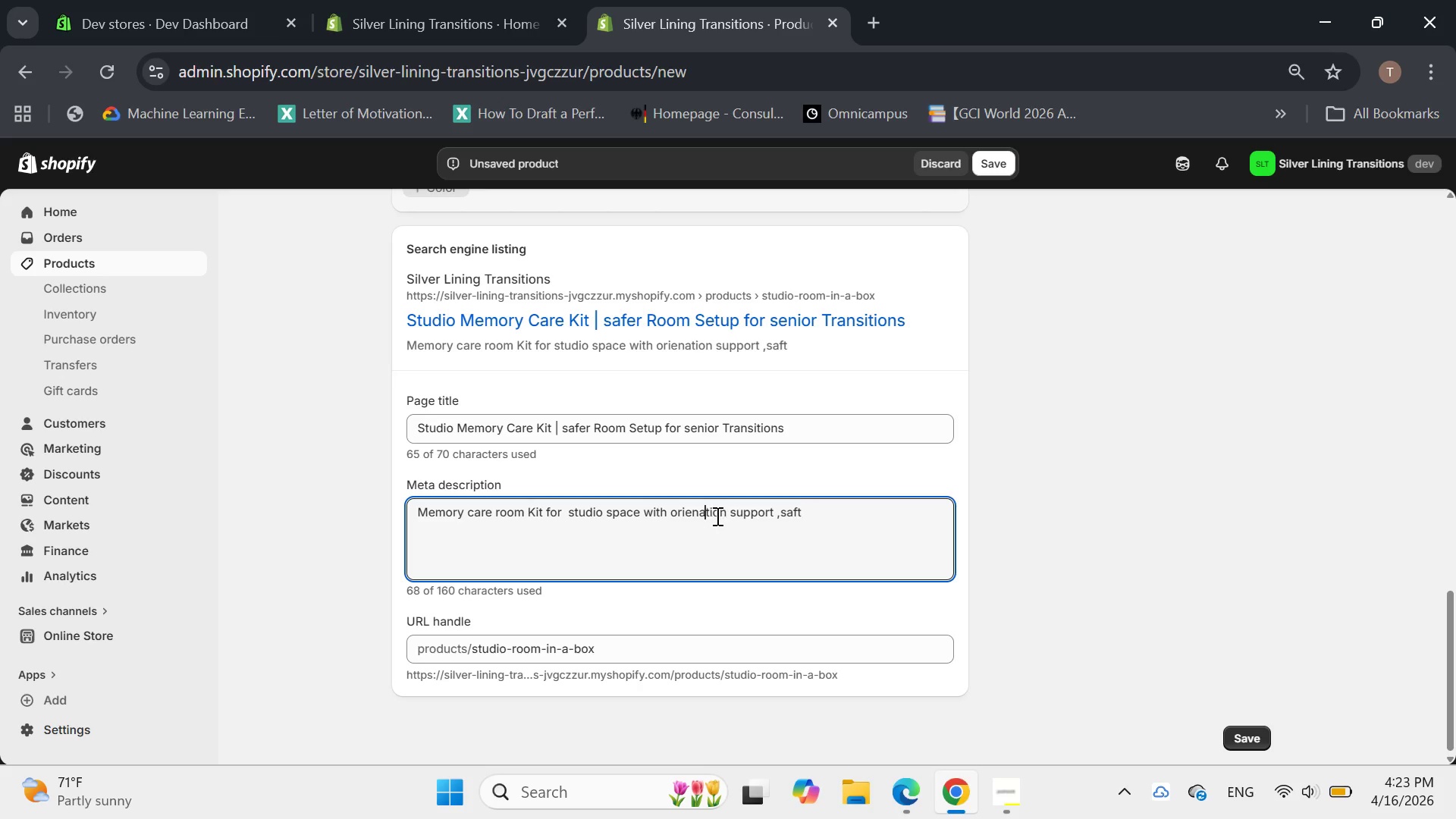 
key(Backspace)
 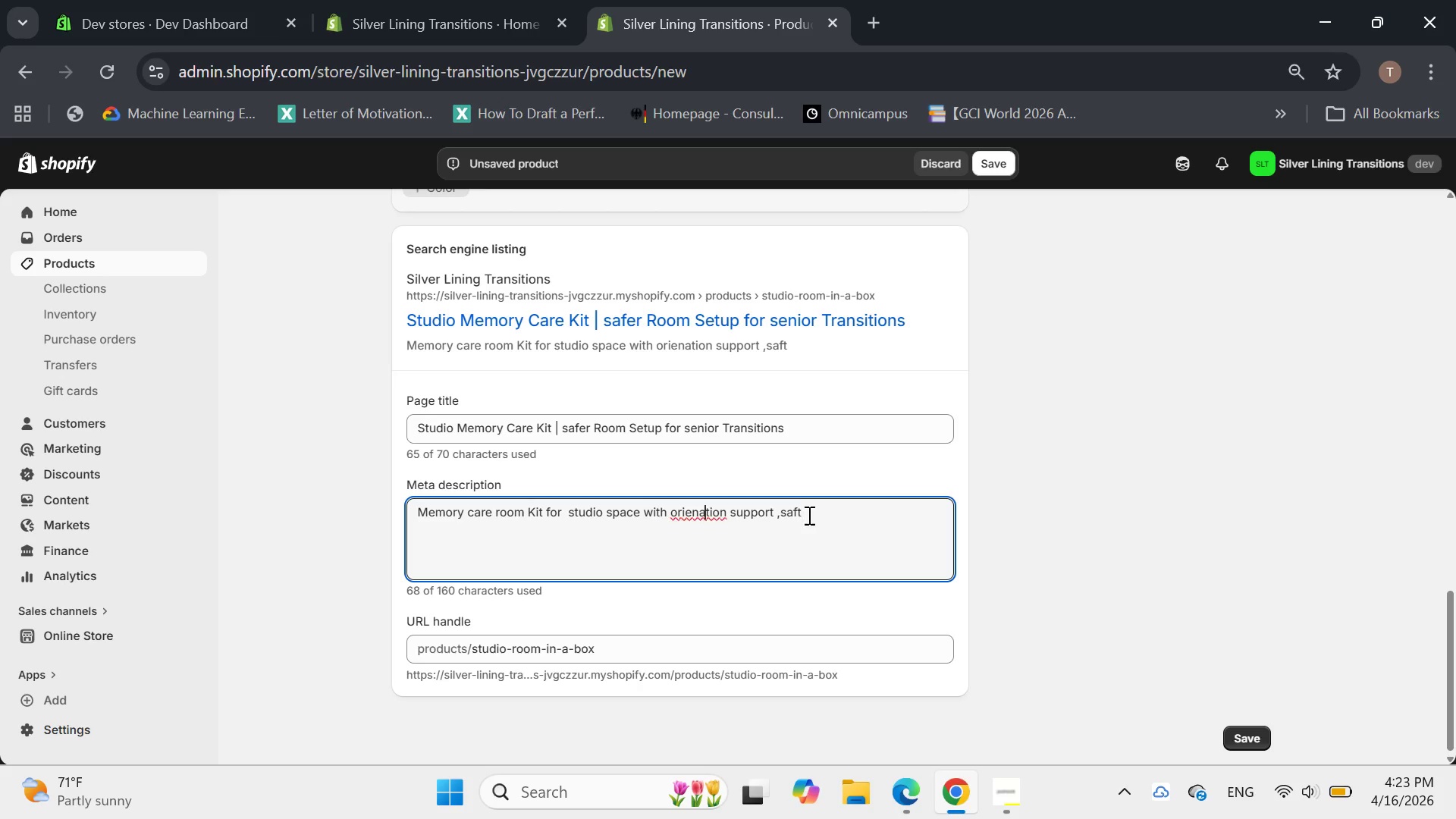 
left_click([808, 515])
 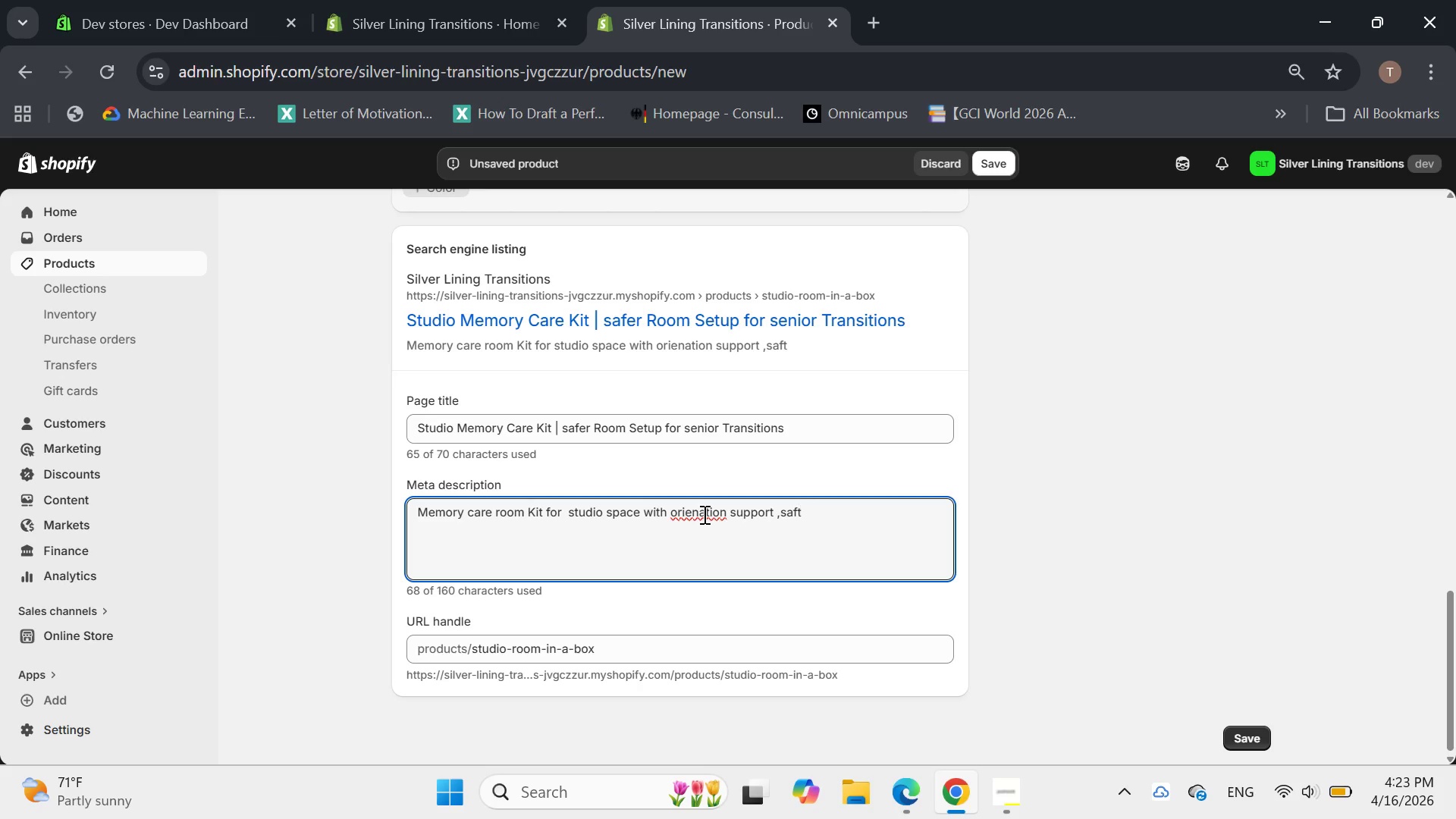 
wait(6.28)
 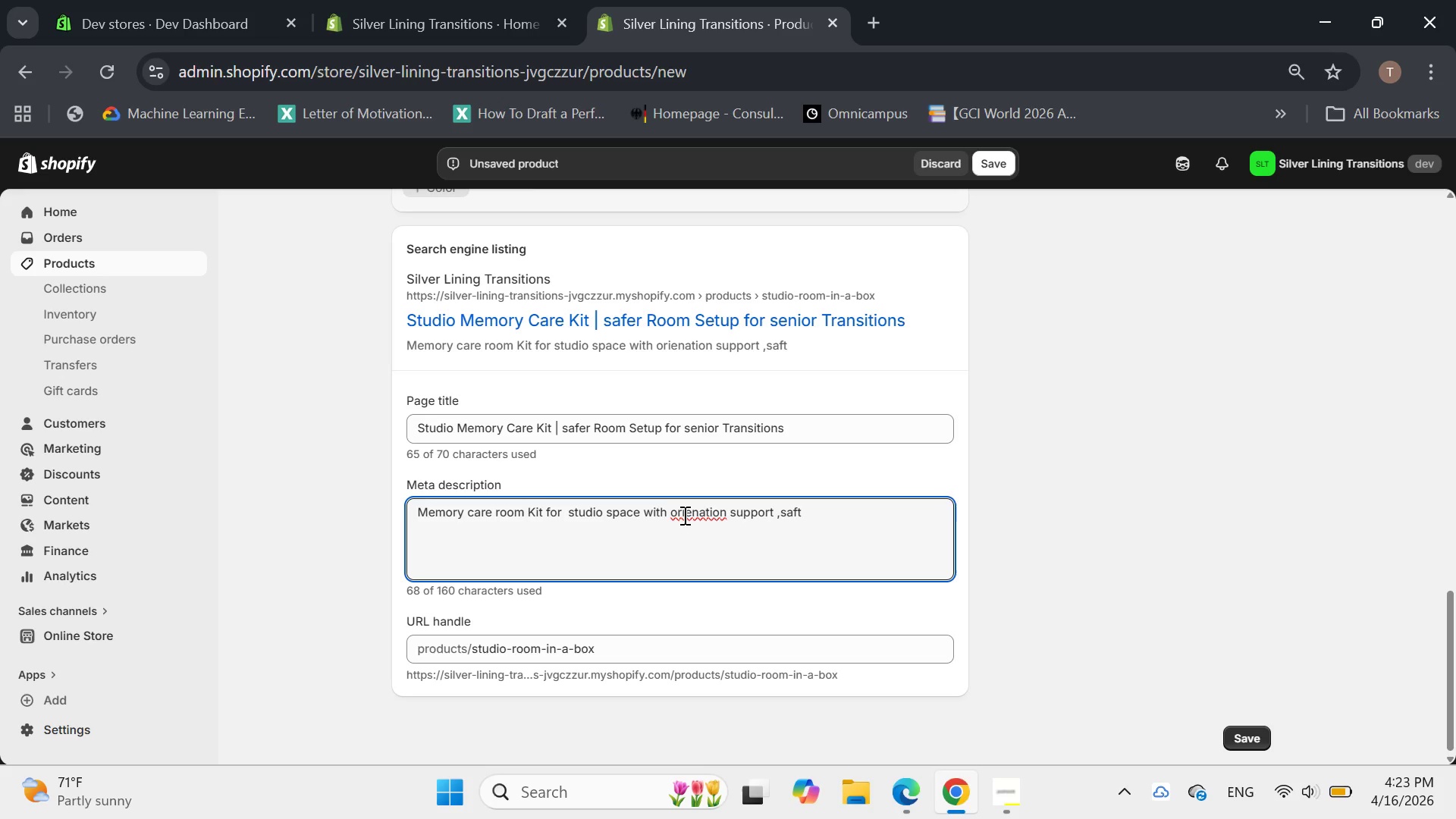 
left_click([701, 514])
 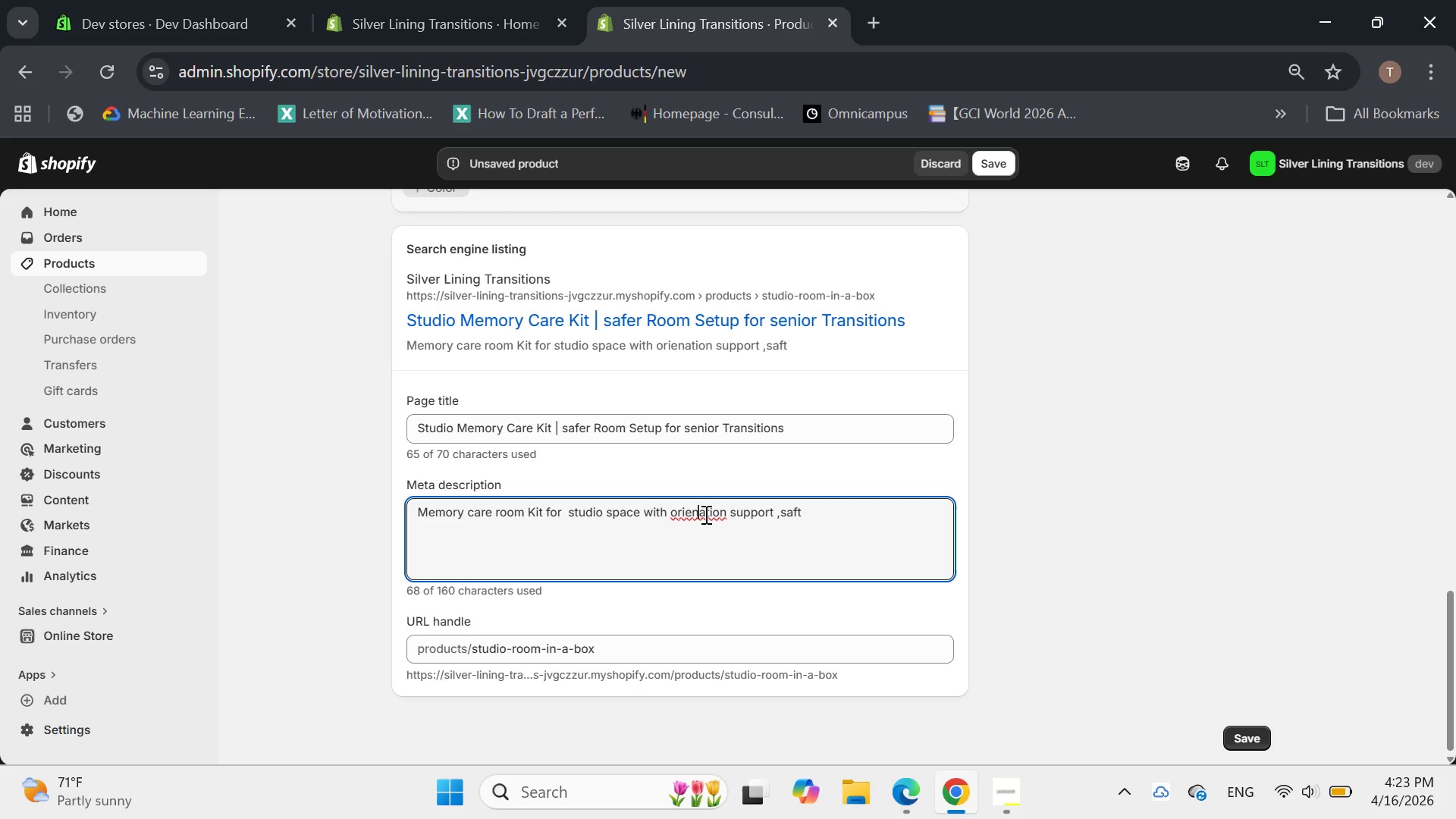 
key(T)
 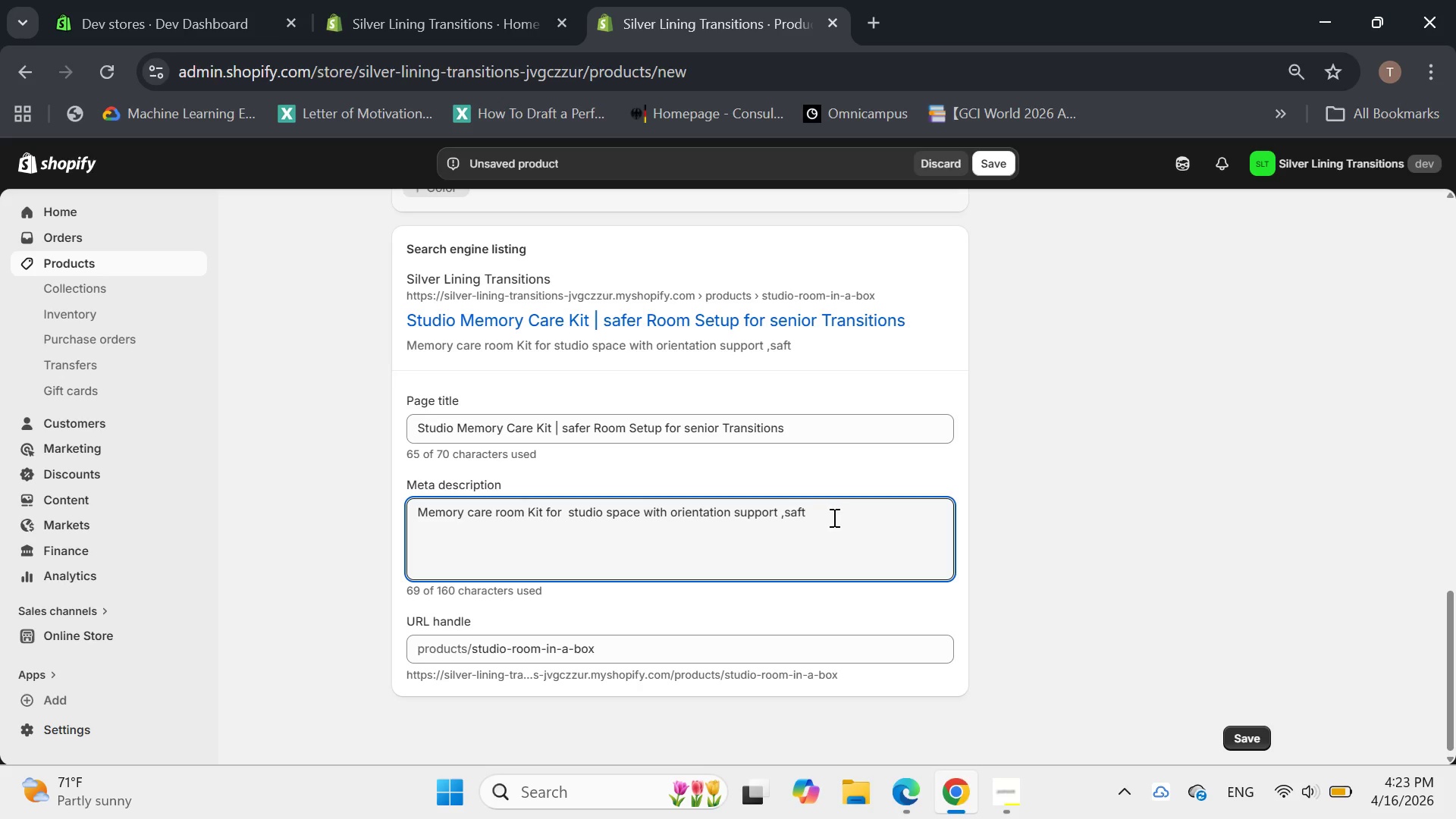 
left_click([833, 517])
 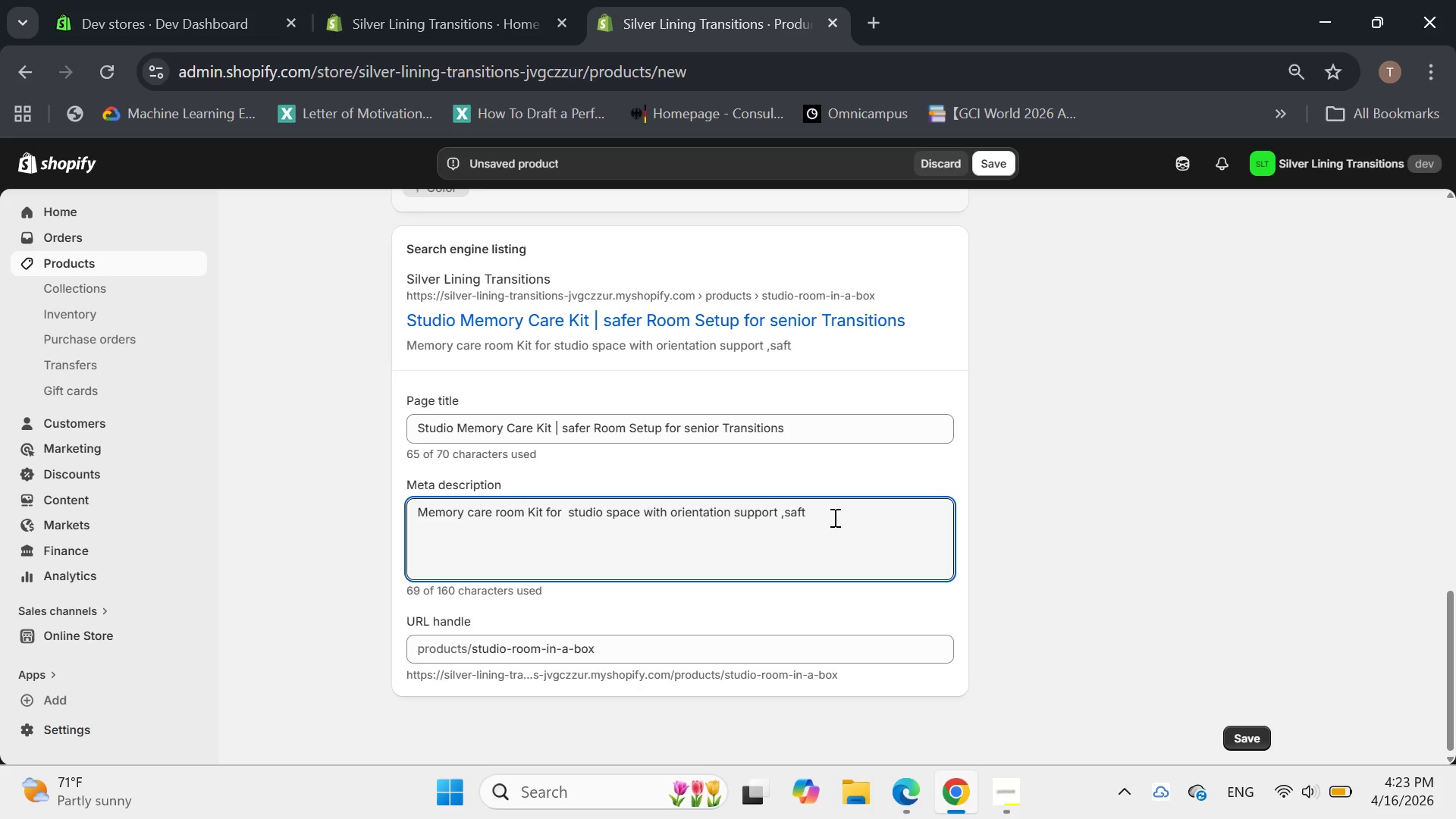 
key(Backspace)
type(er comfort )
 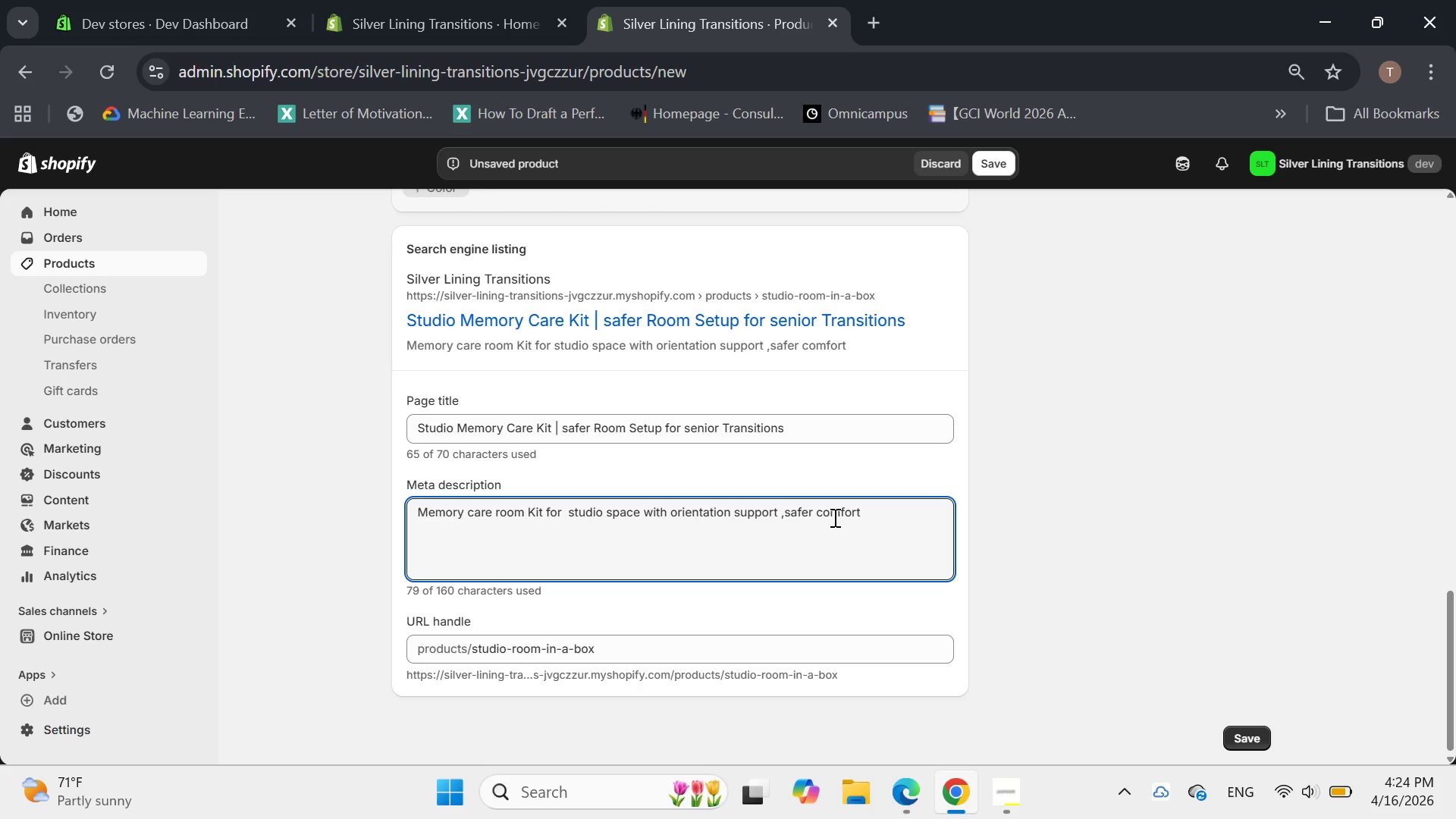 
type(items and easy setup for families )
 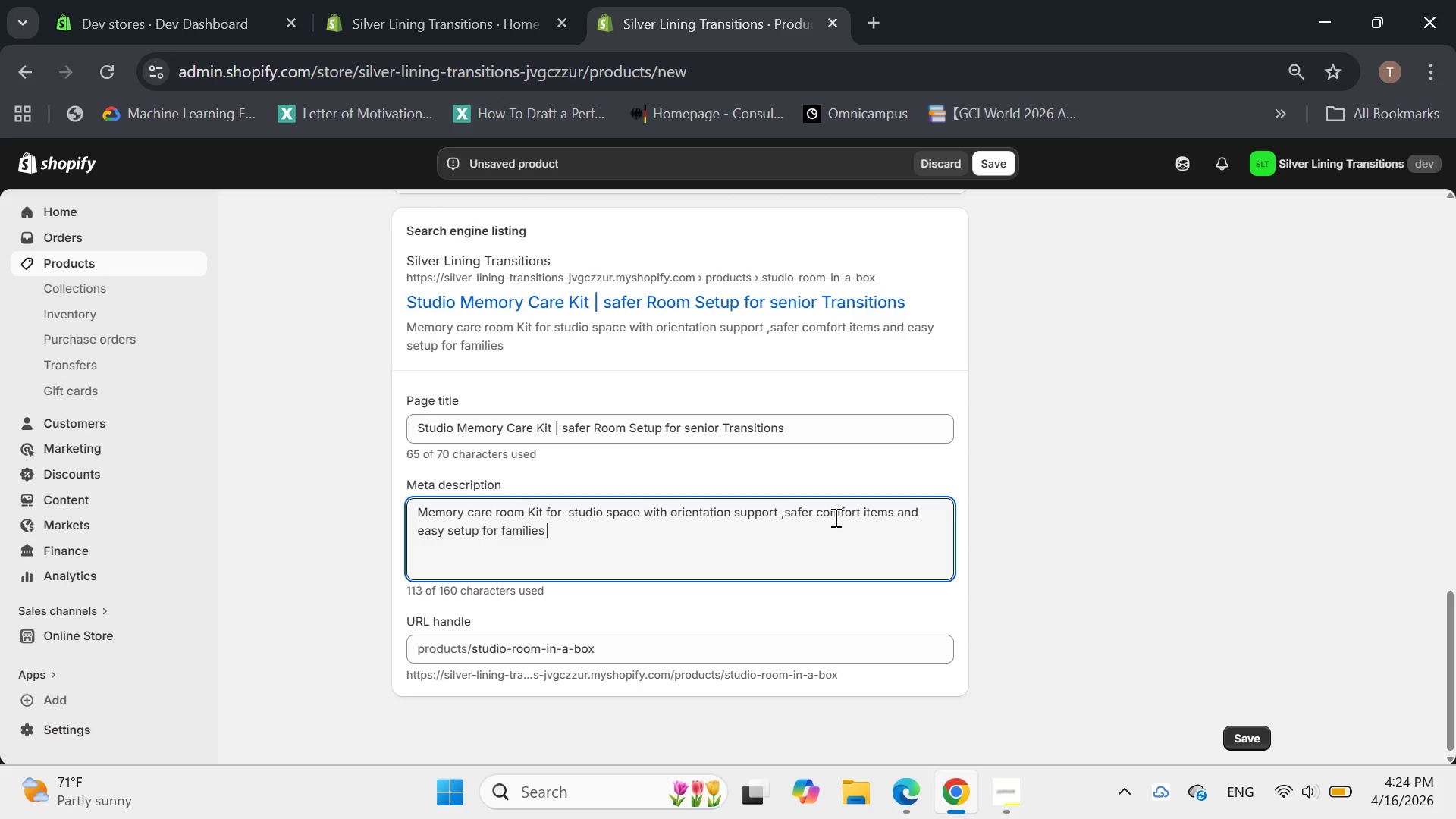 
key(Backspace)
 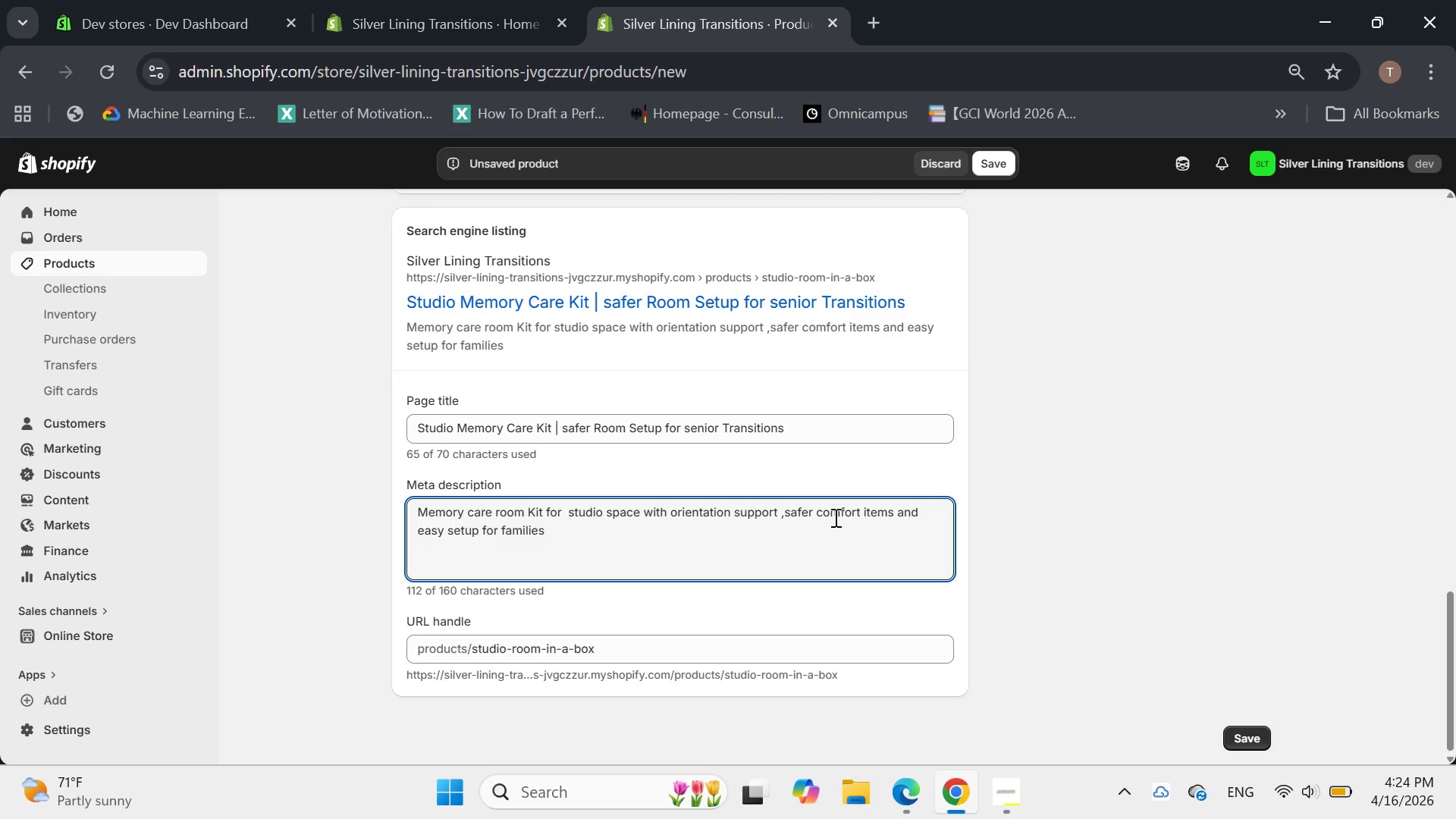 
key(Period)
 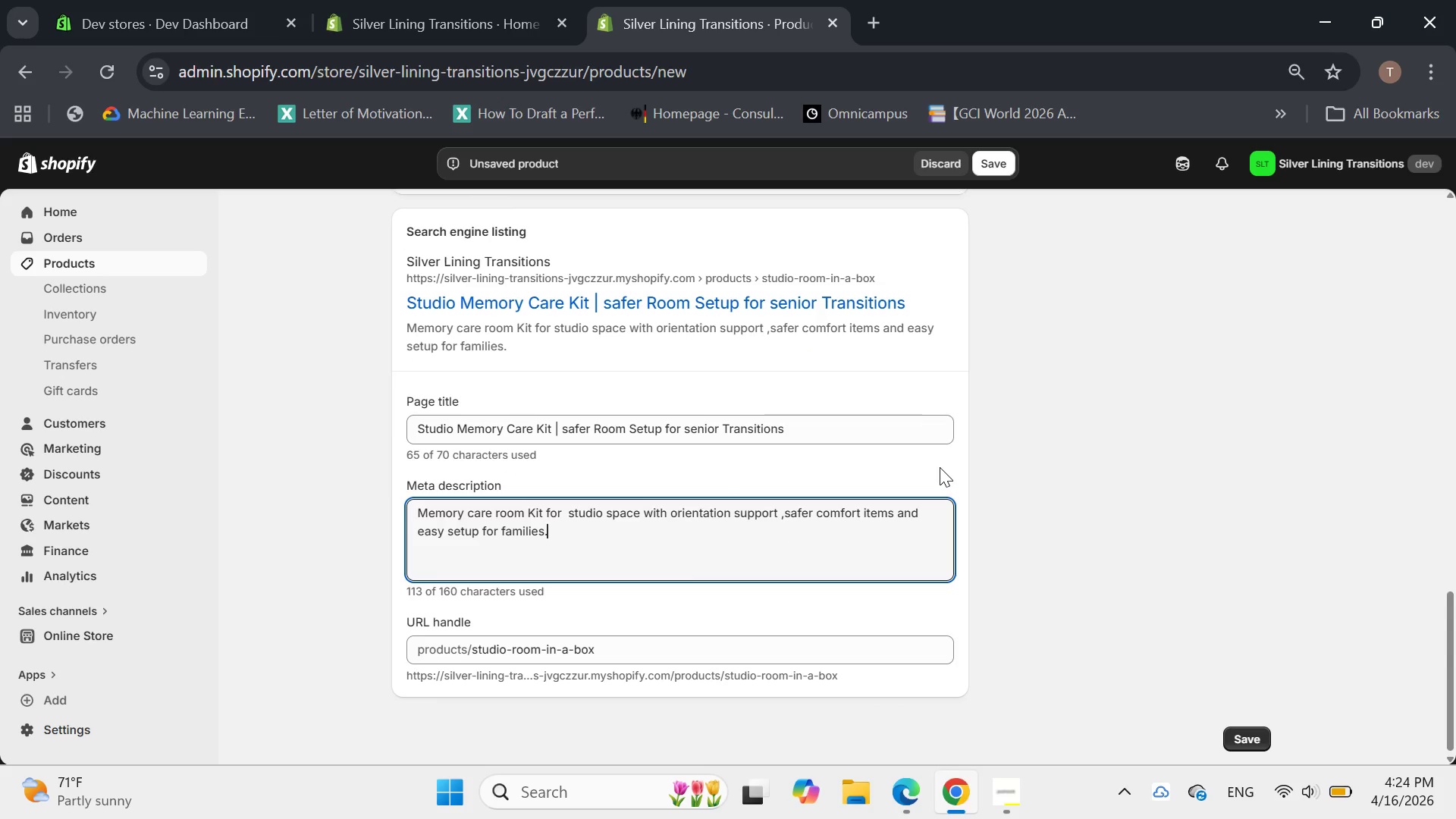 
wait(11.56)
 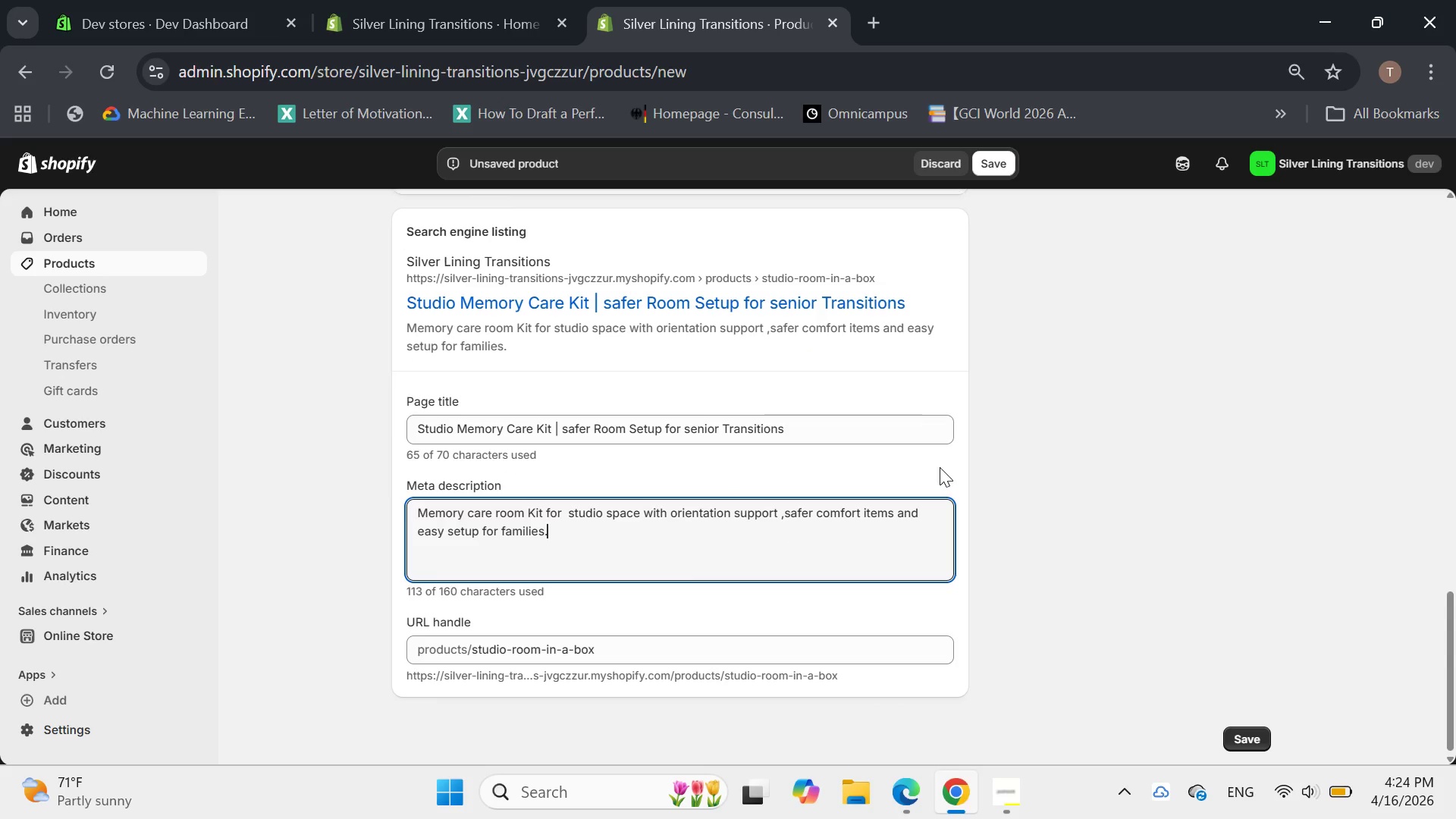 
left_click([1256, 743])
 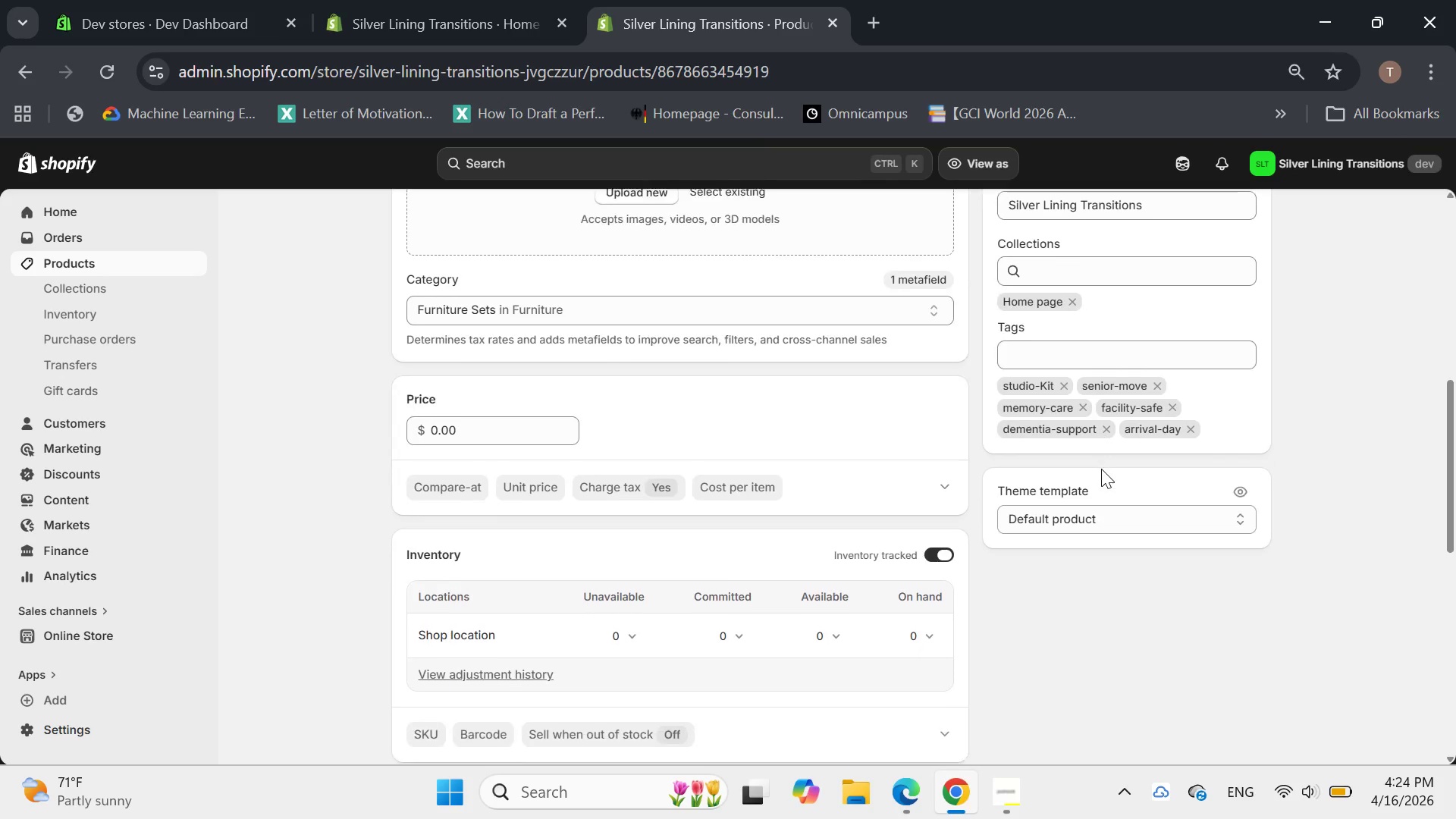 
wait(16.77)
 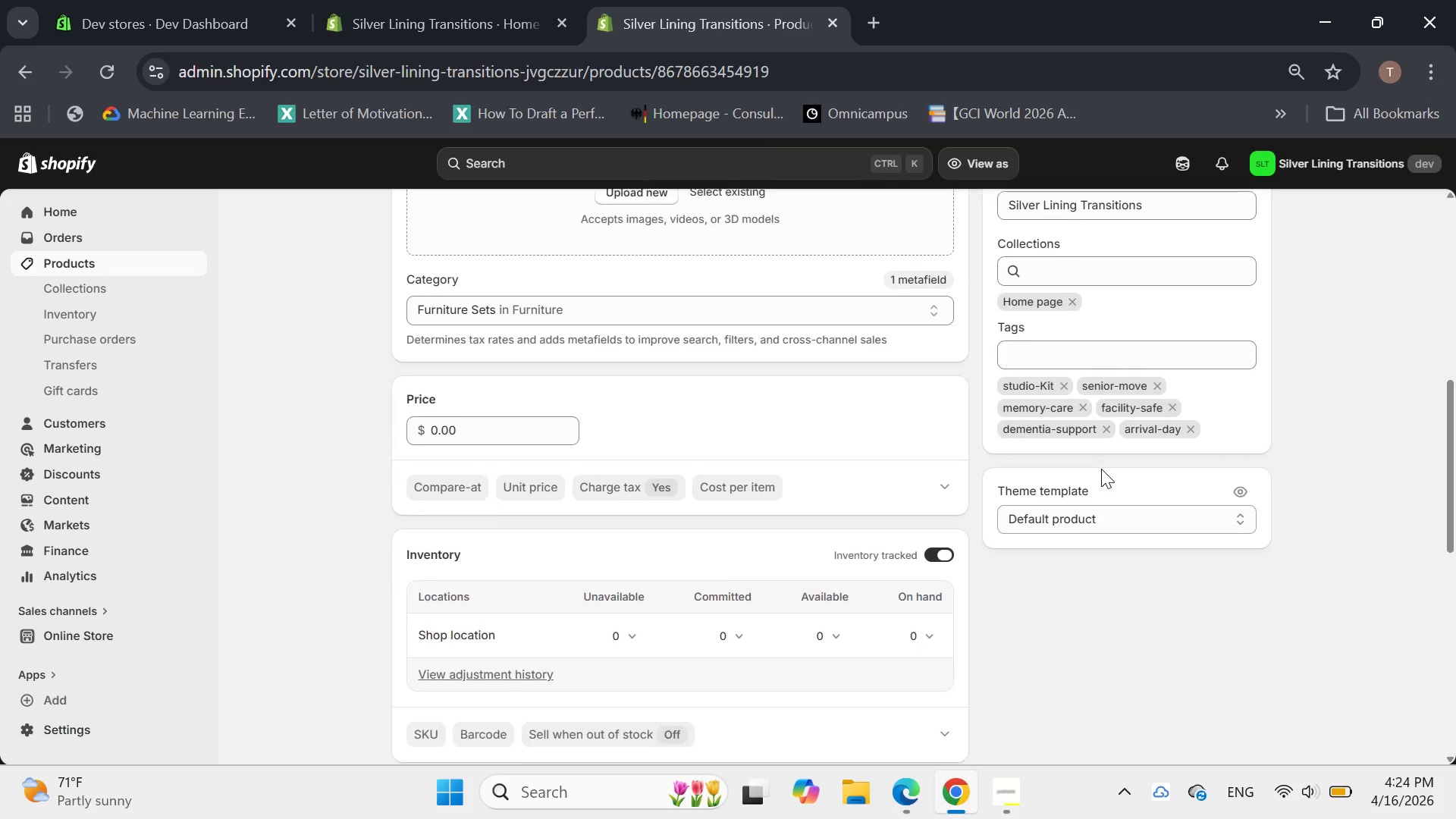 
left_click([997, 778])